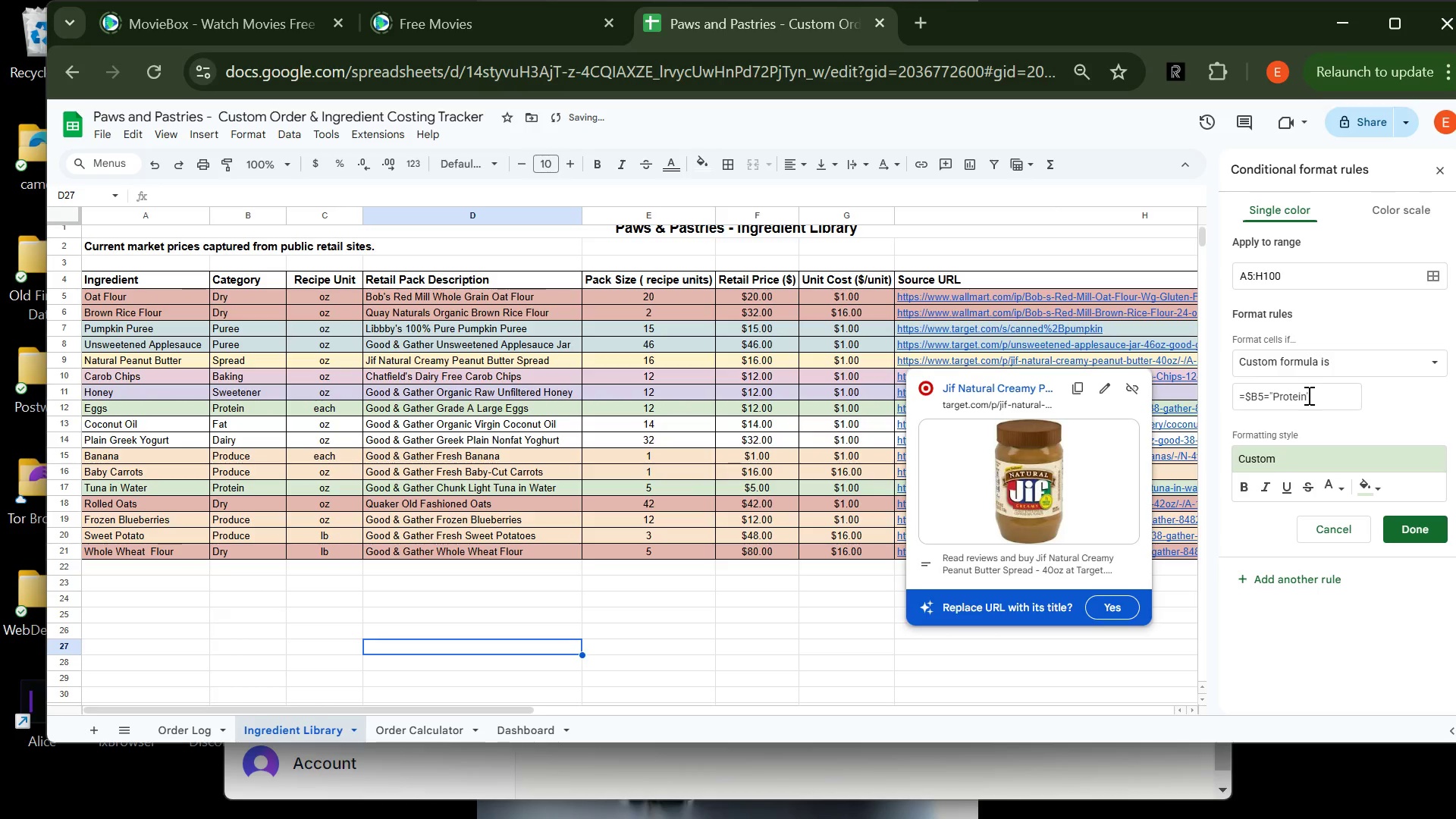 
left_click([1307, 395])
 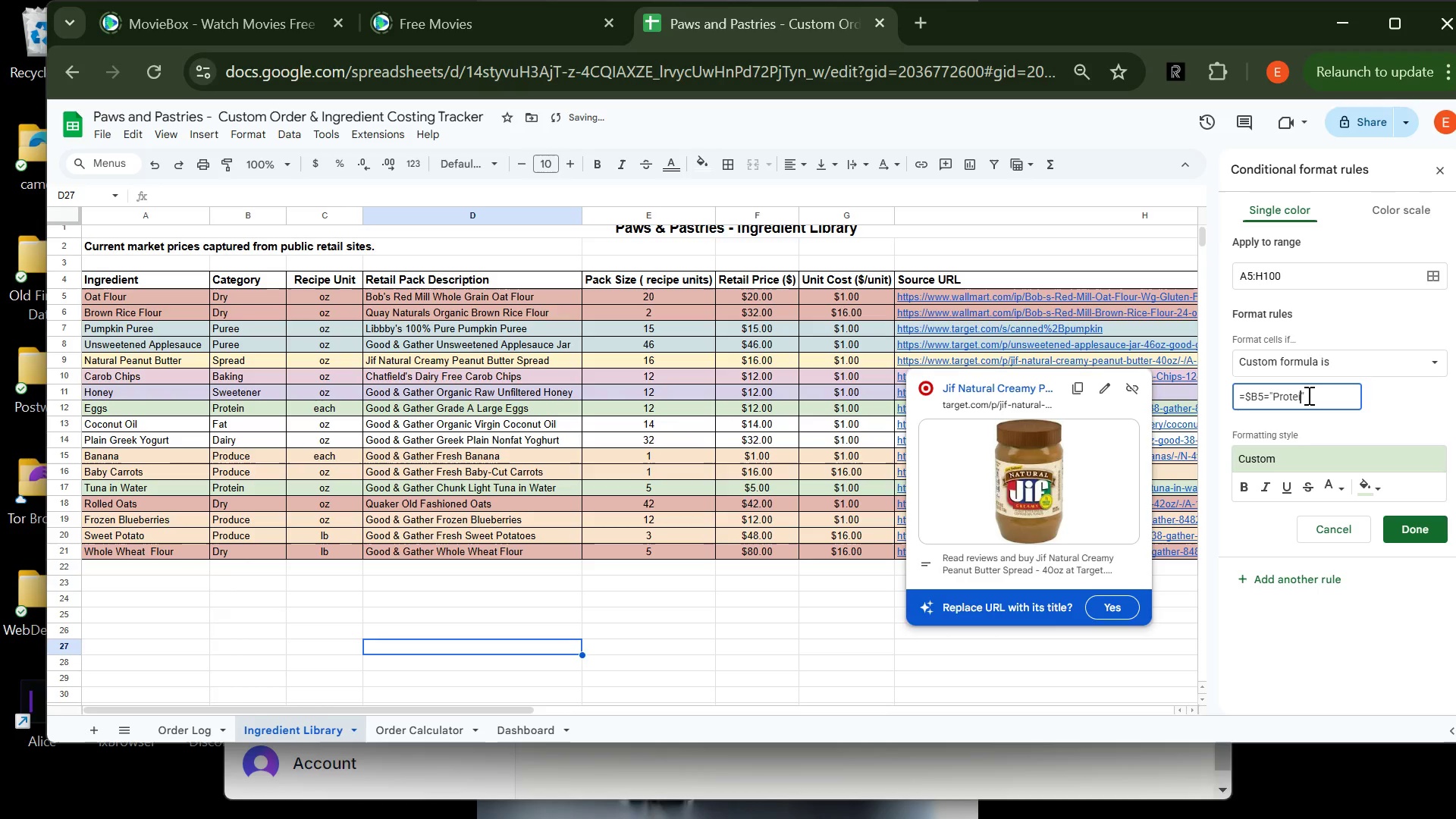 
key(Backspace)
key(Backspace)
key(Backspace)
key(Backspace)
key(Backspace)
key(Backspace)
key(Backspace)
type(Dairy)
 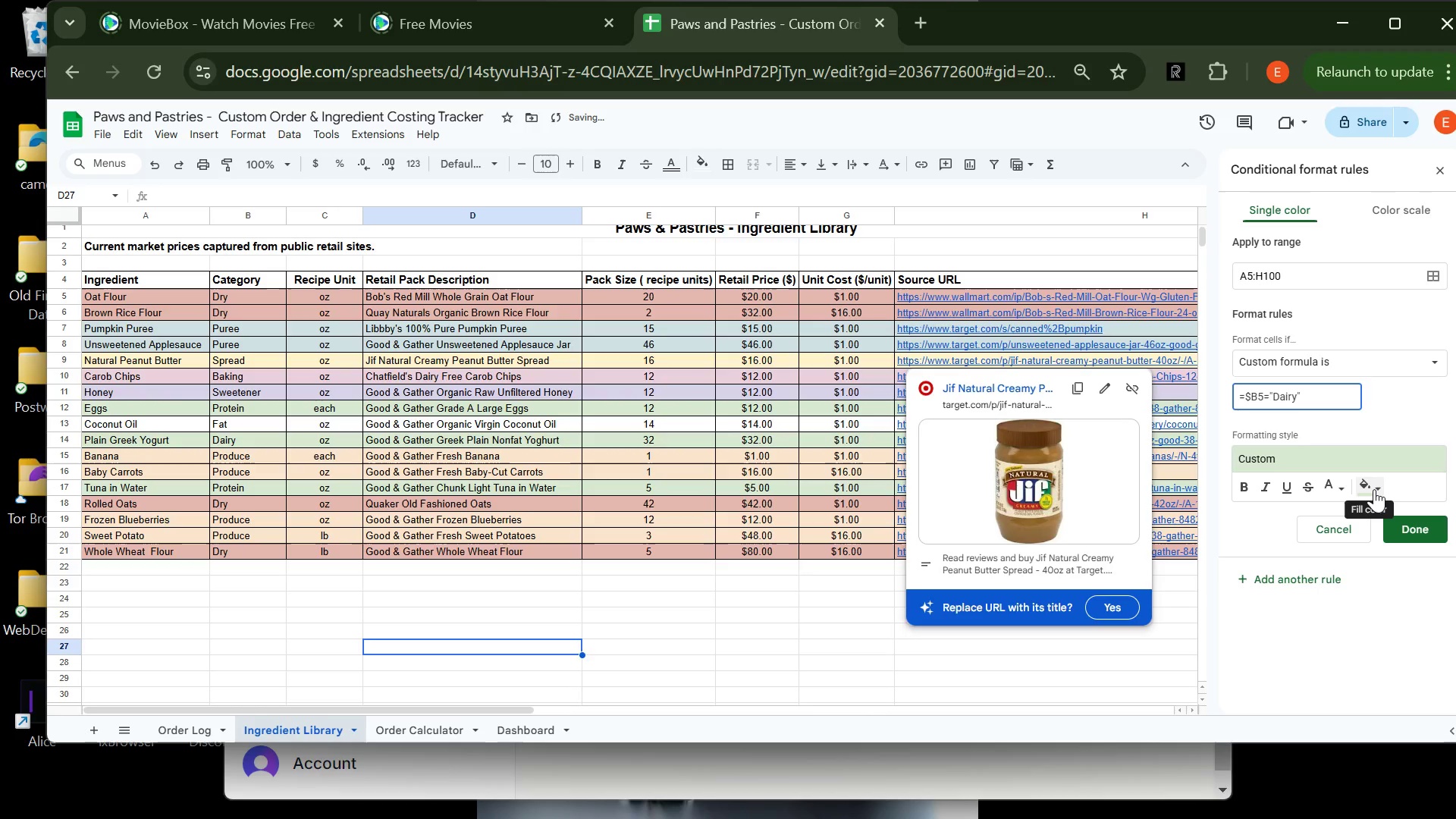 
left_click([1374, 489])
 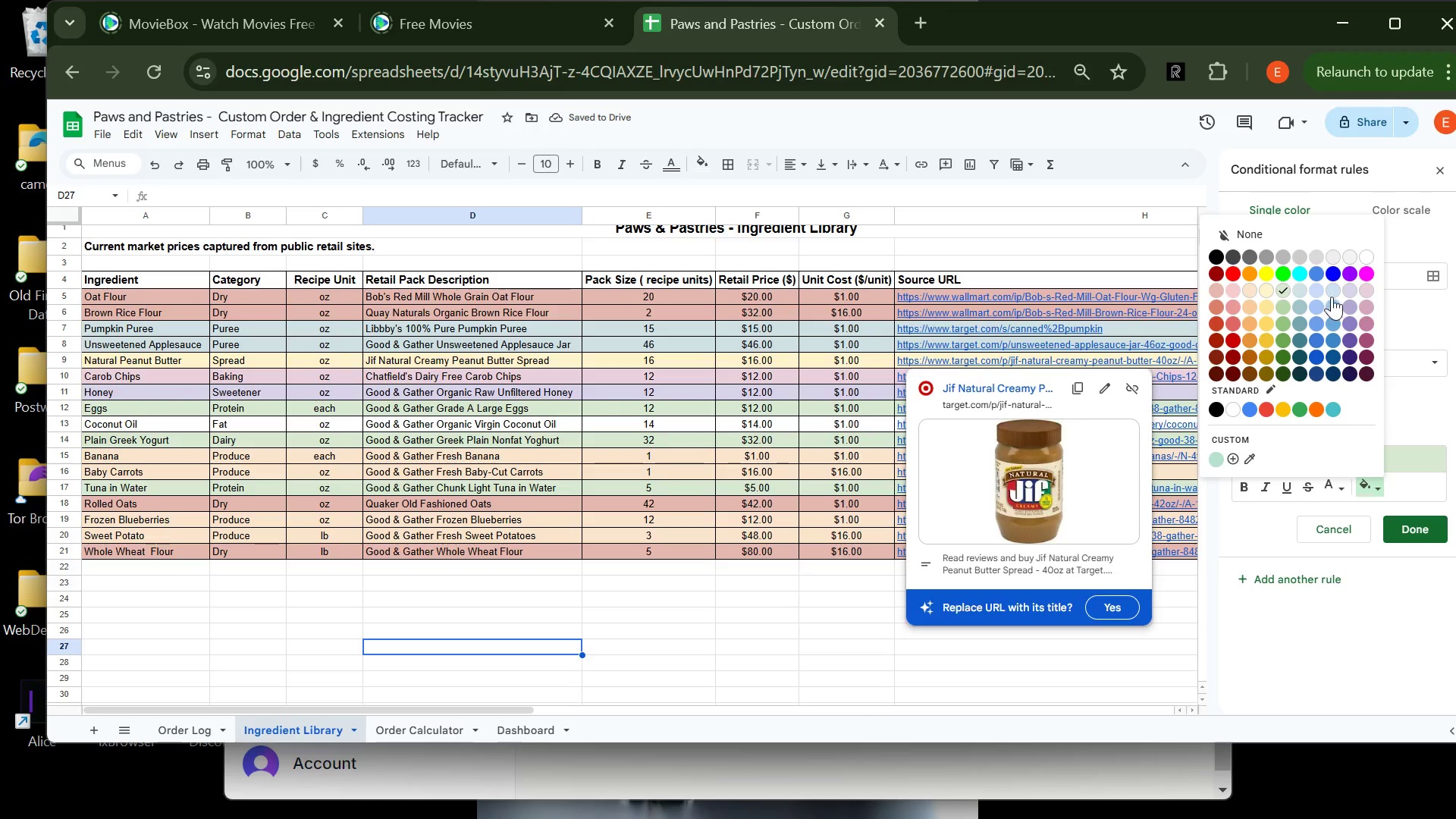 
left_click([1332, 290])
 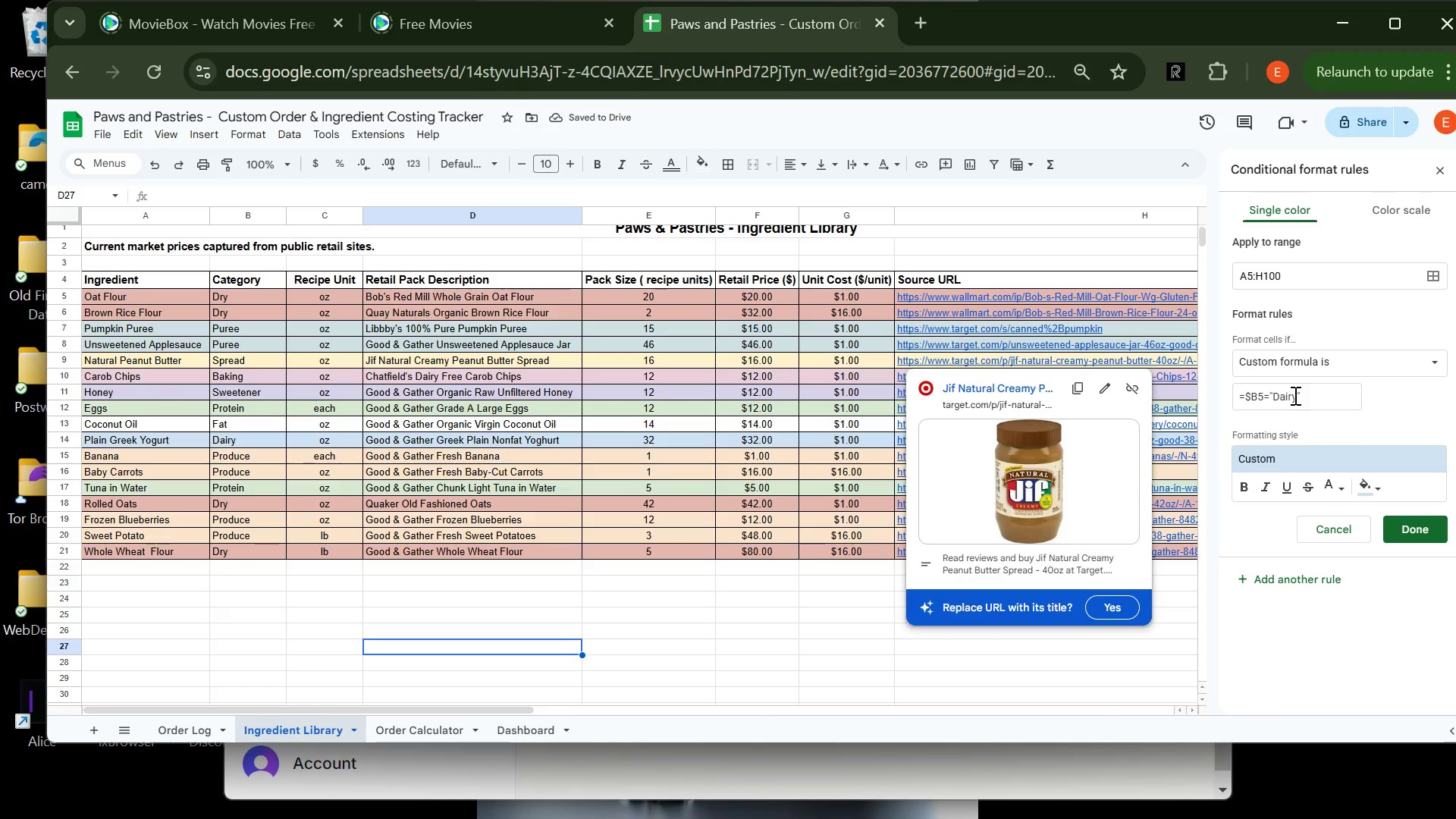 
left_click([1292, 578])
 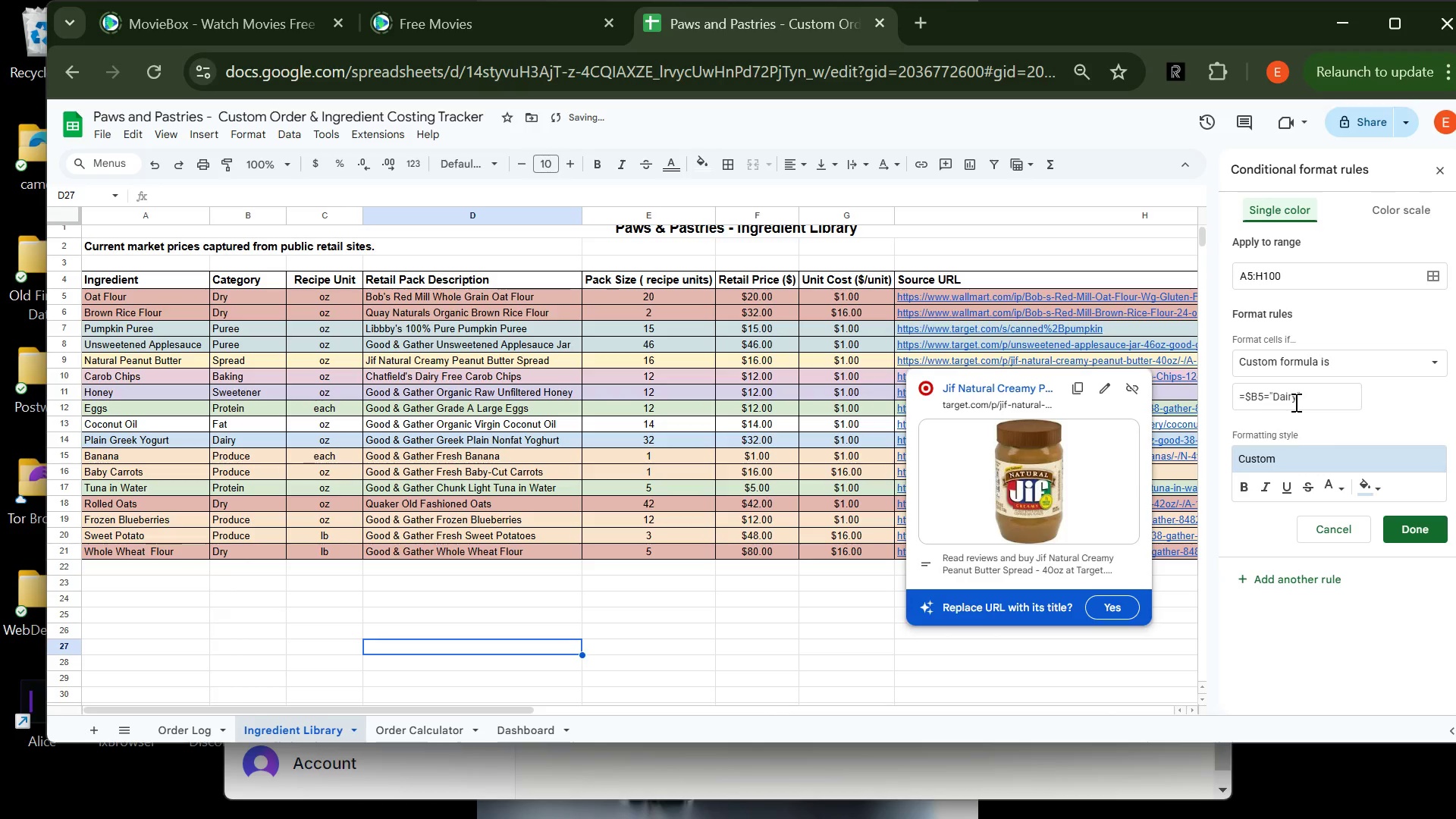 
left_click([1294, 402])
 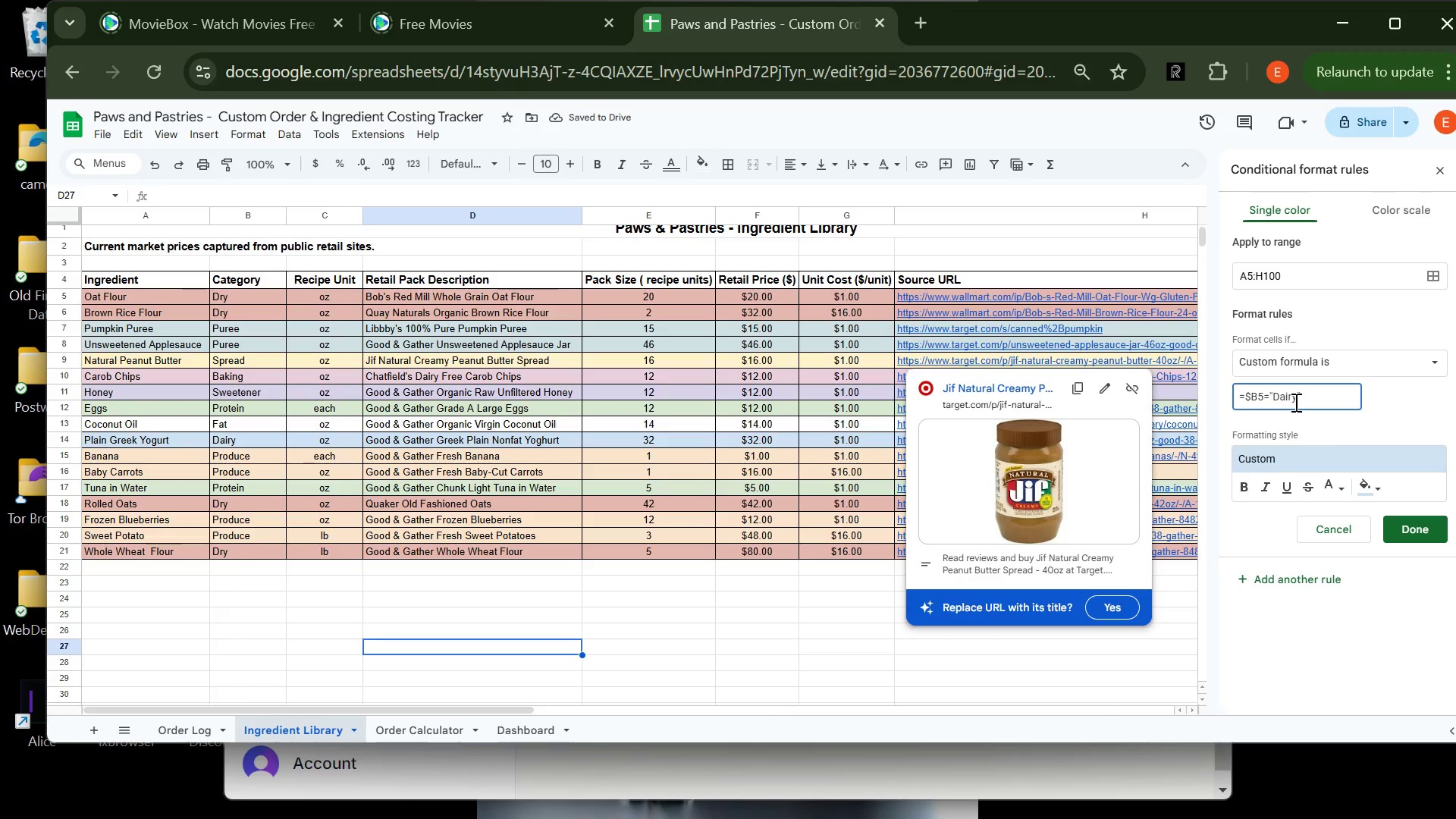 
key(Backspace)
key(Backspace)
key(Backspace)
key(Backspace)
key(Backspace)
type(Fat)
 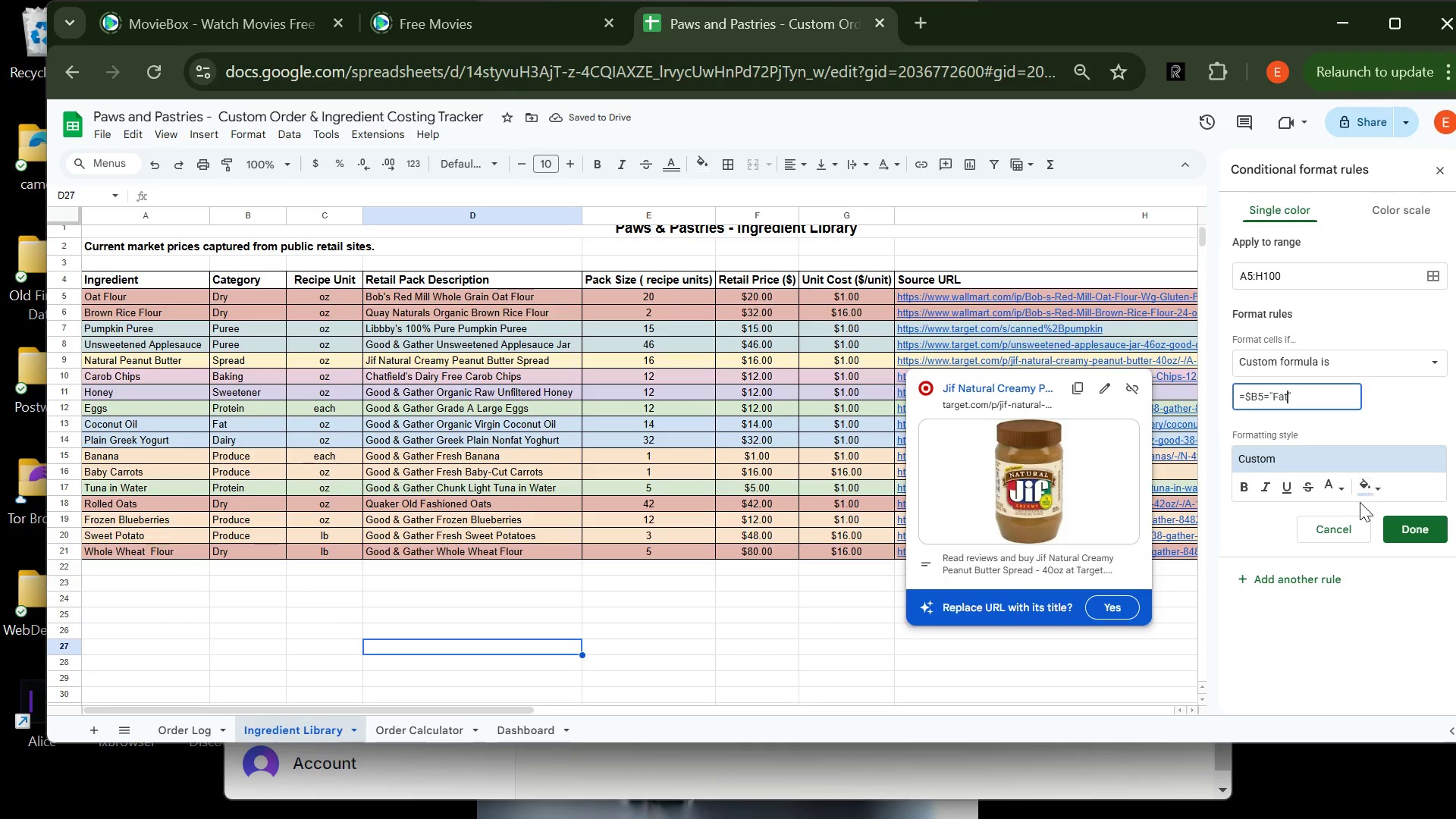 
wait(6.0)
 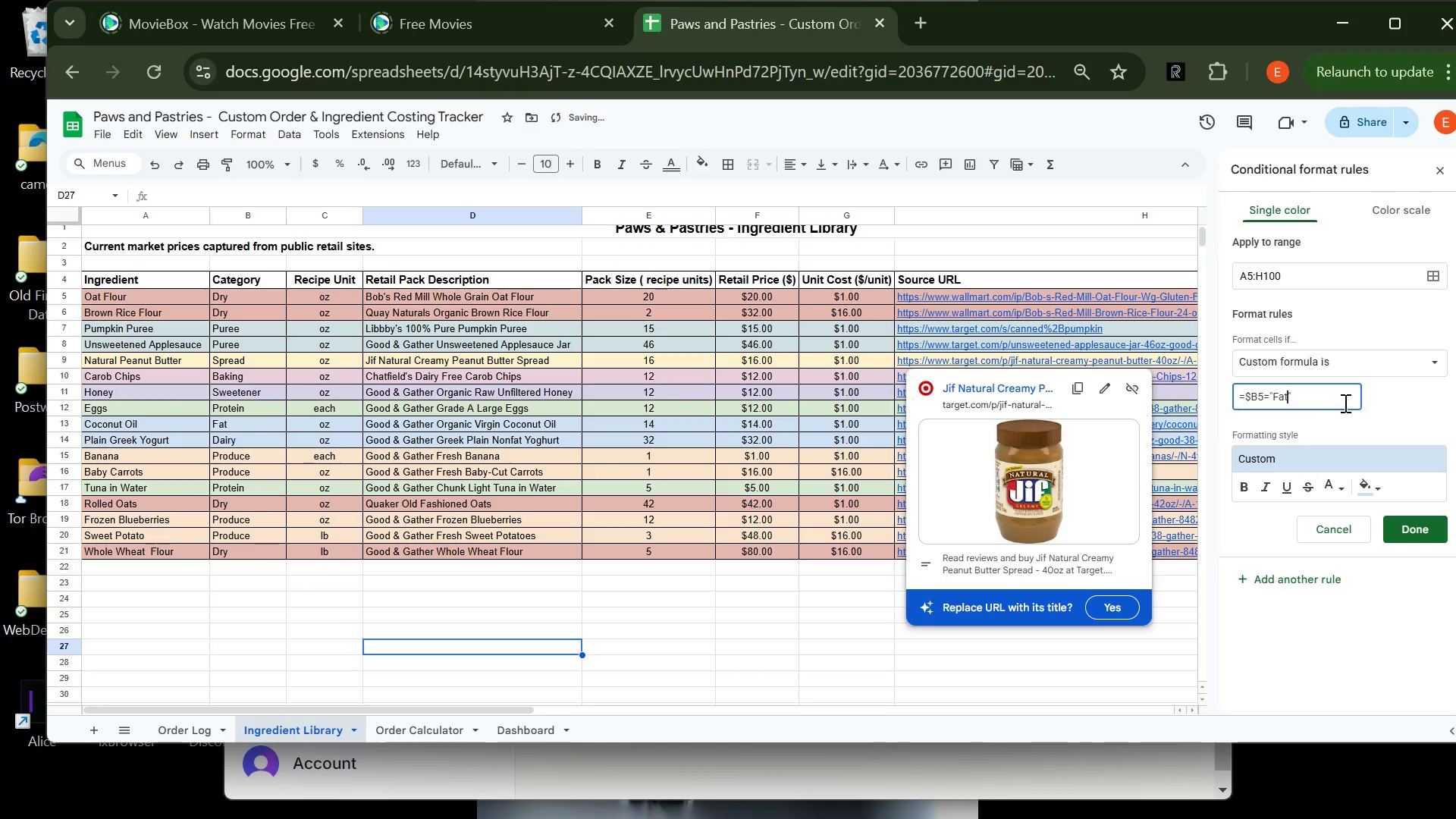 
left_click([1375, 485])
 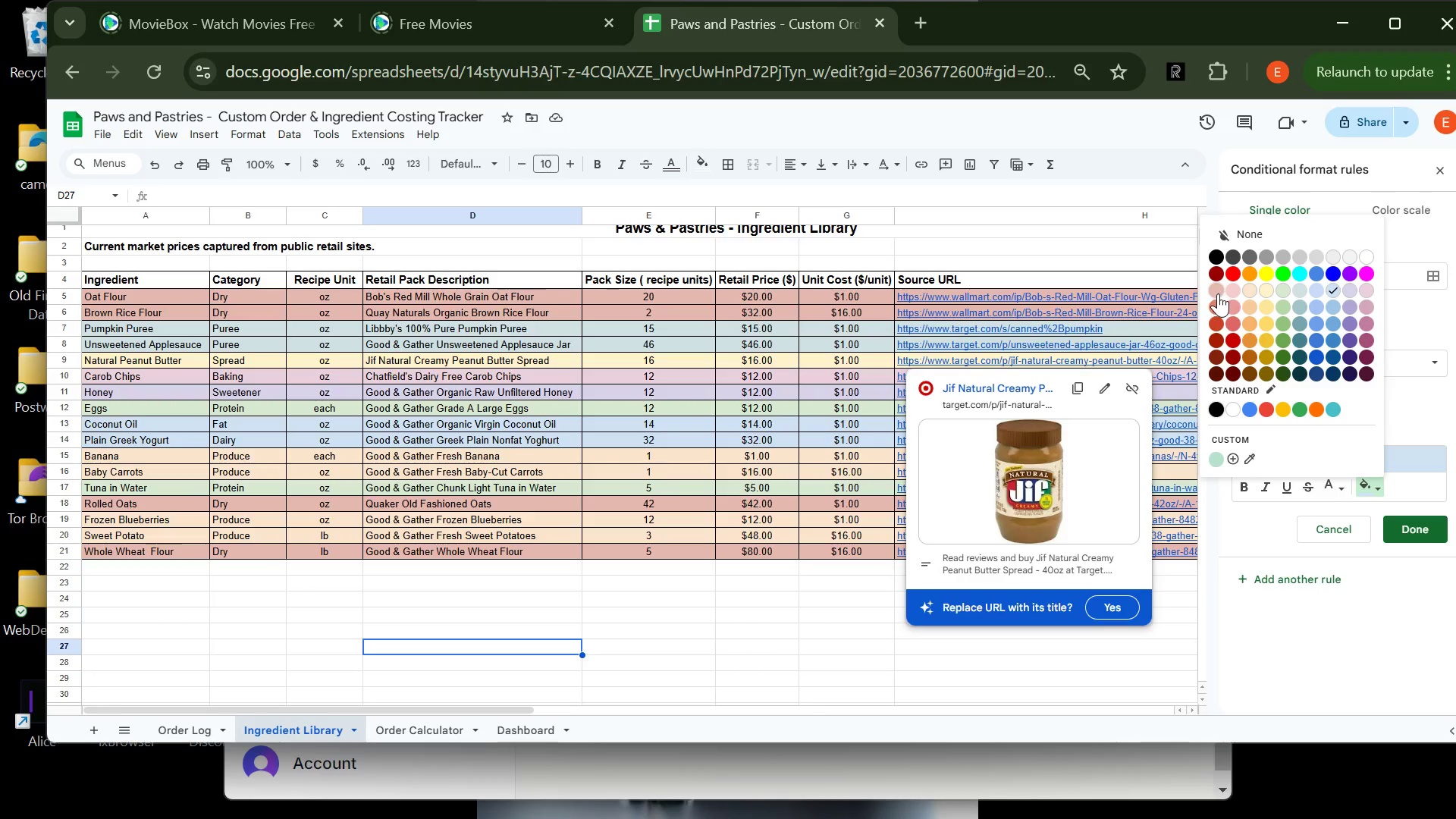 
left_click([1235, 293])
 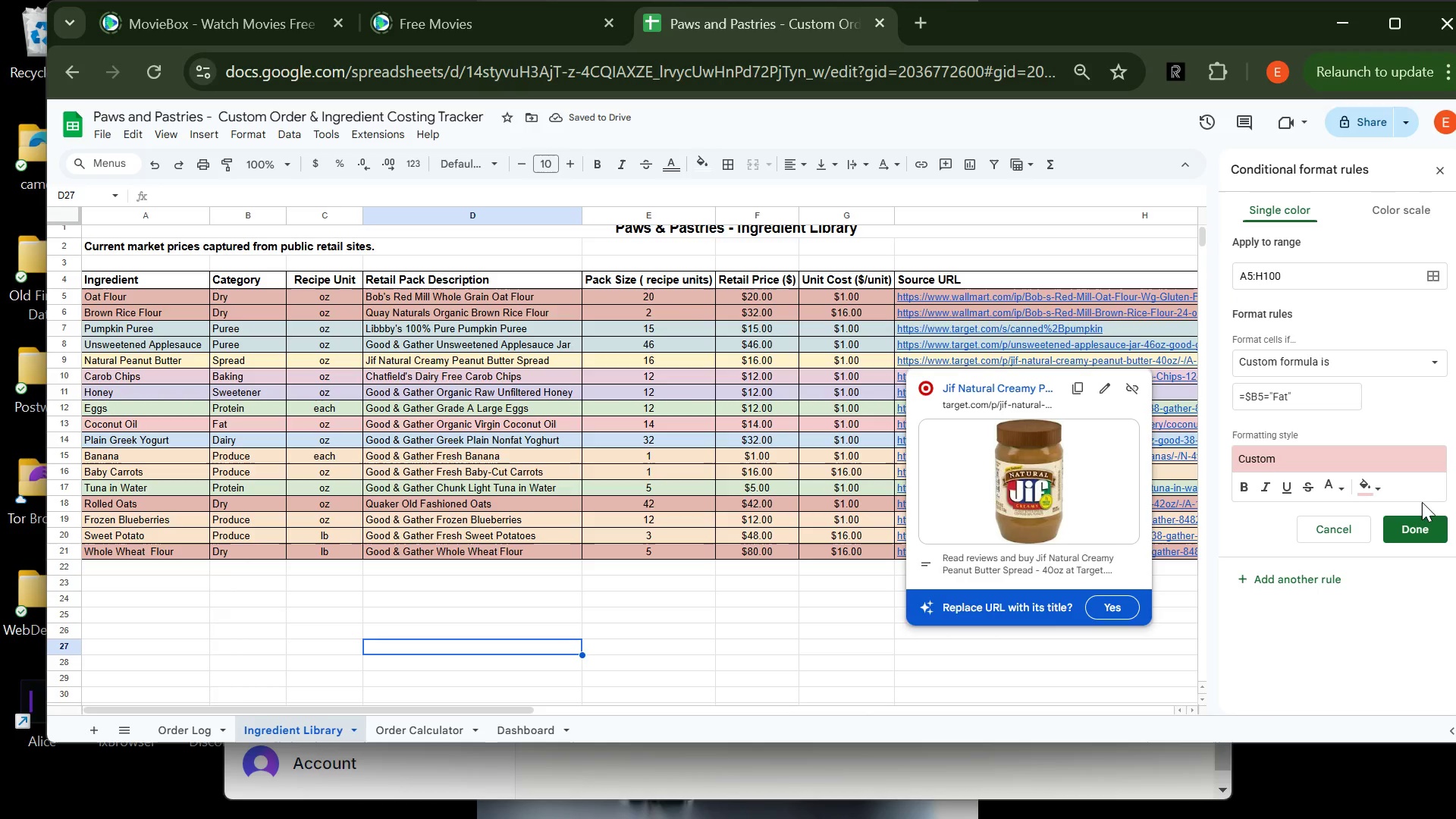 
left_click([1418, 538])
 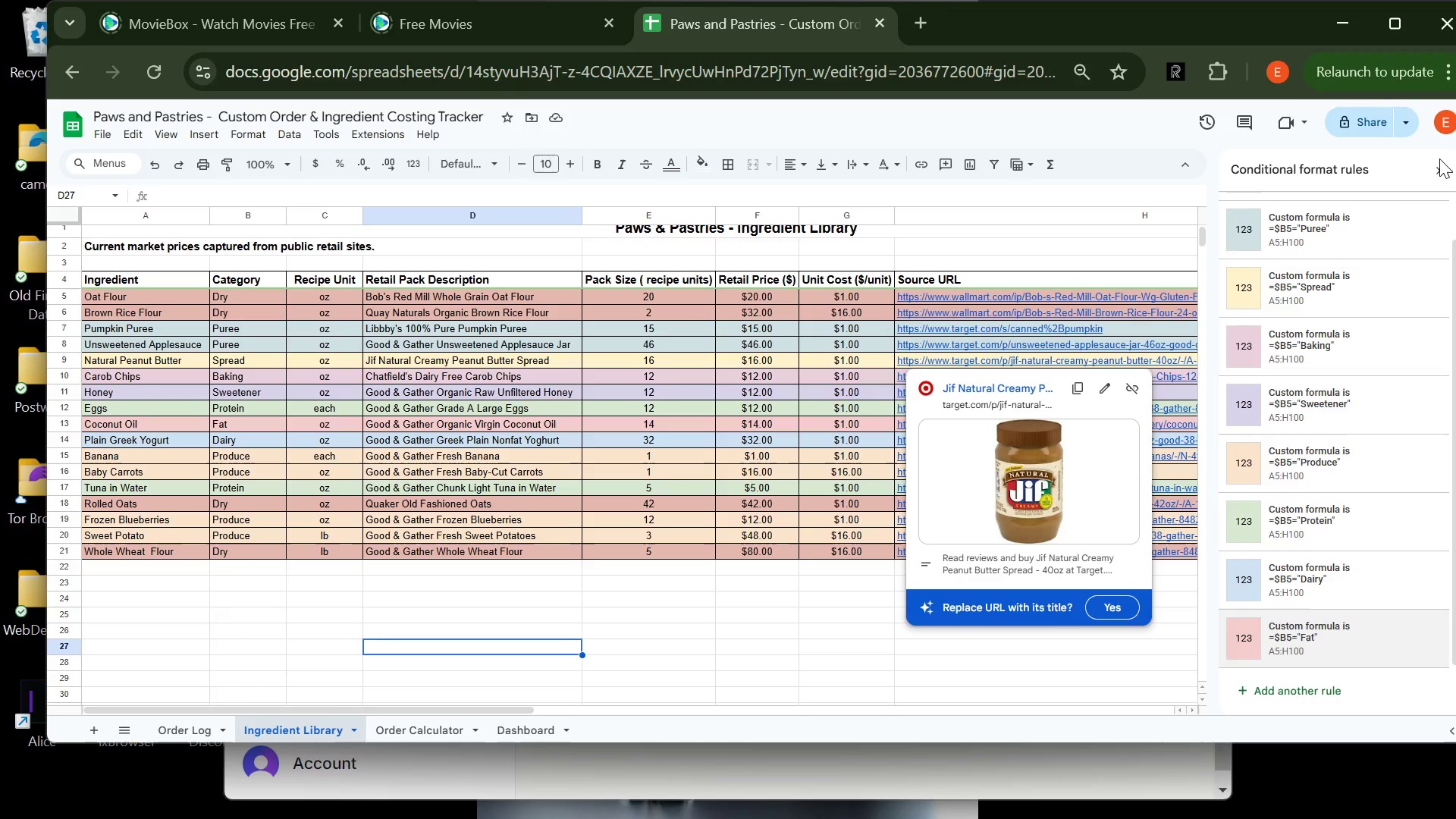 
left_click([1442, 170])
 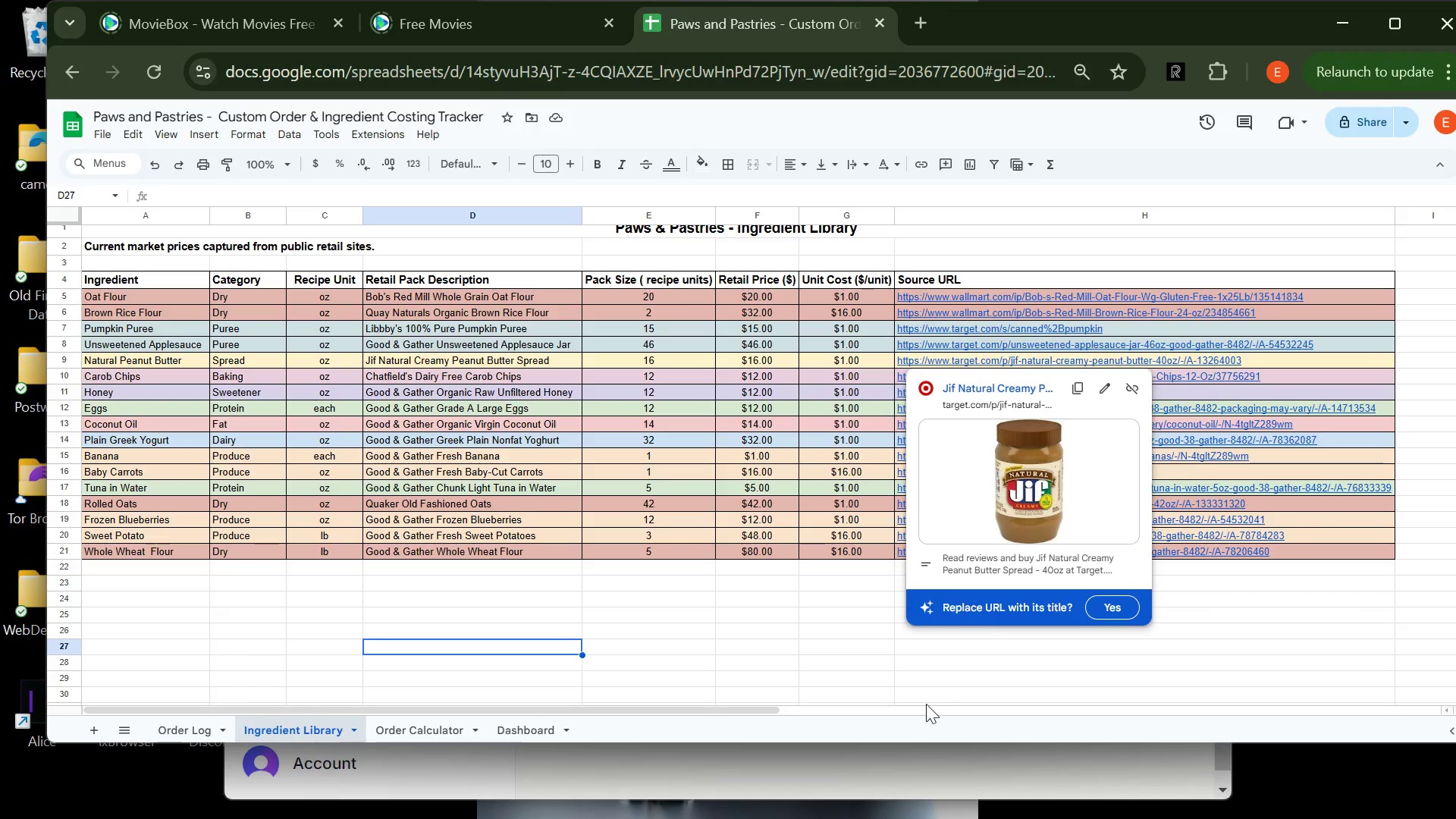 
left_click([907, 702])
 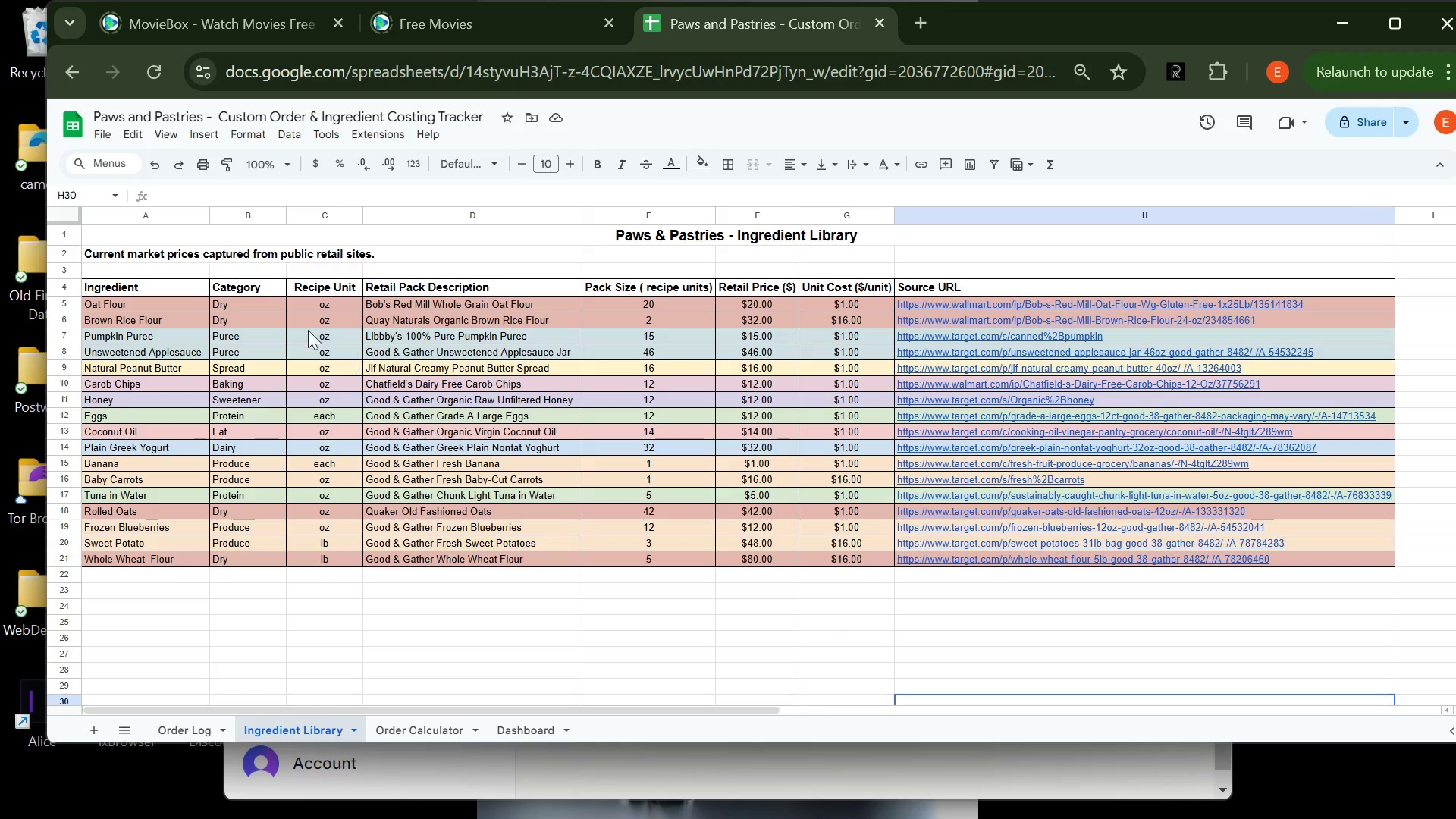 
wait(7.8)
 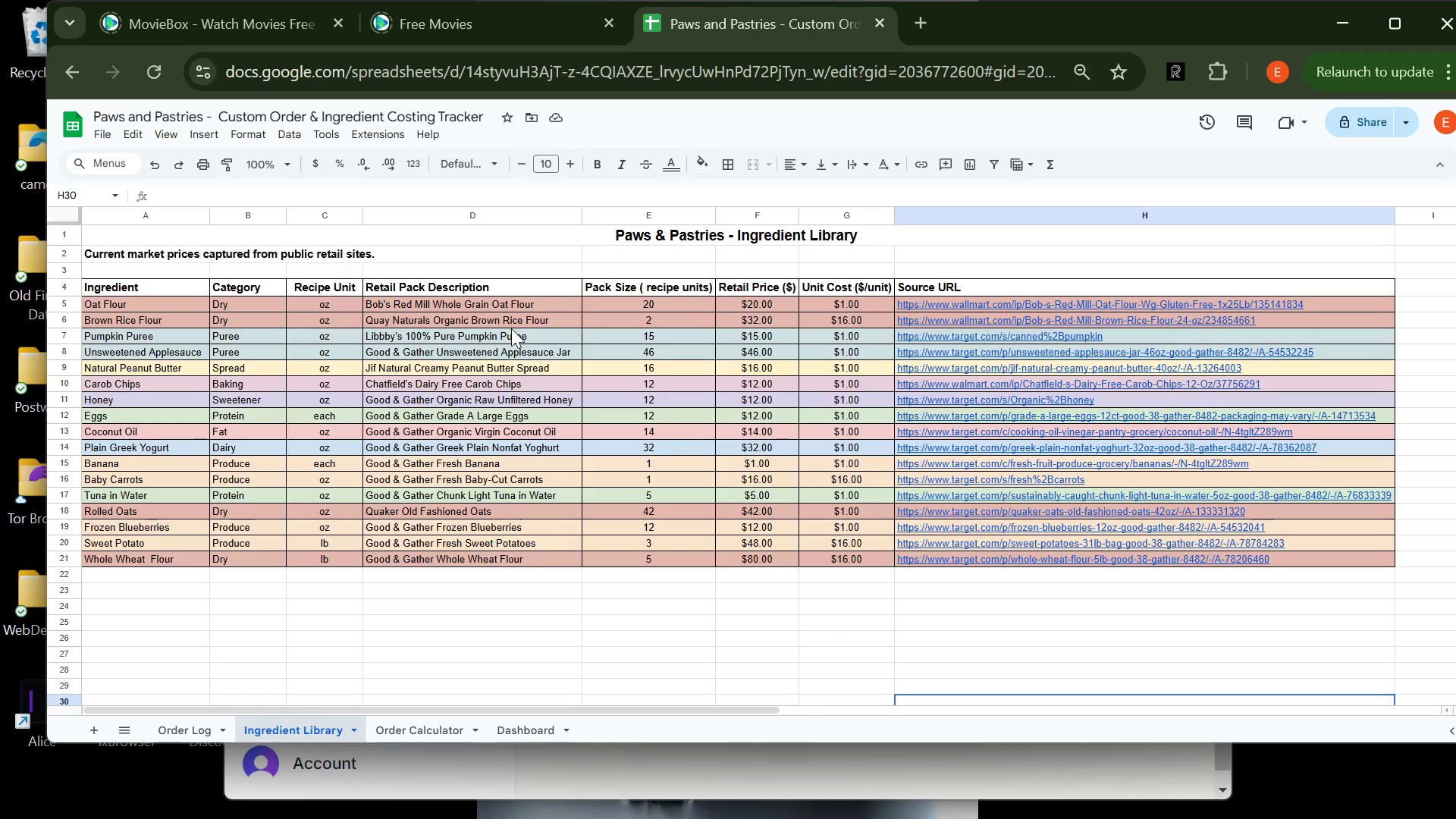 
left_click_drag(start_coordinate=[174, 284], to_coordinate=[1219, 281])
 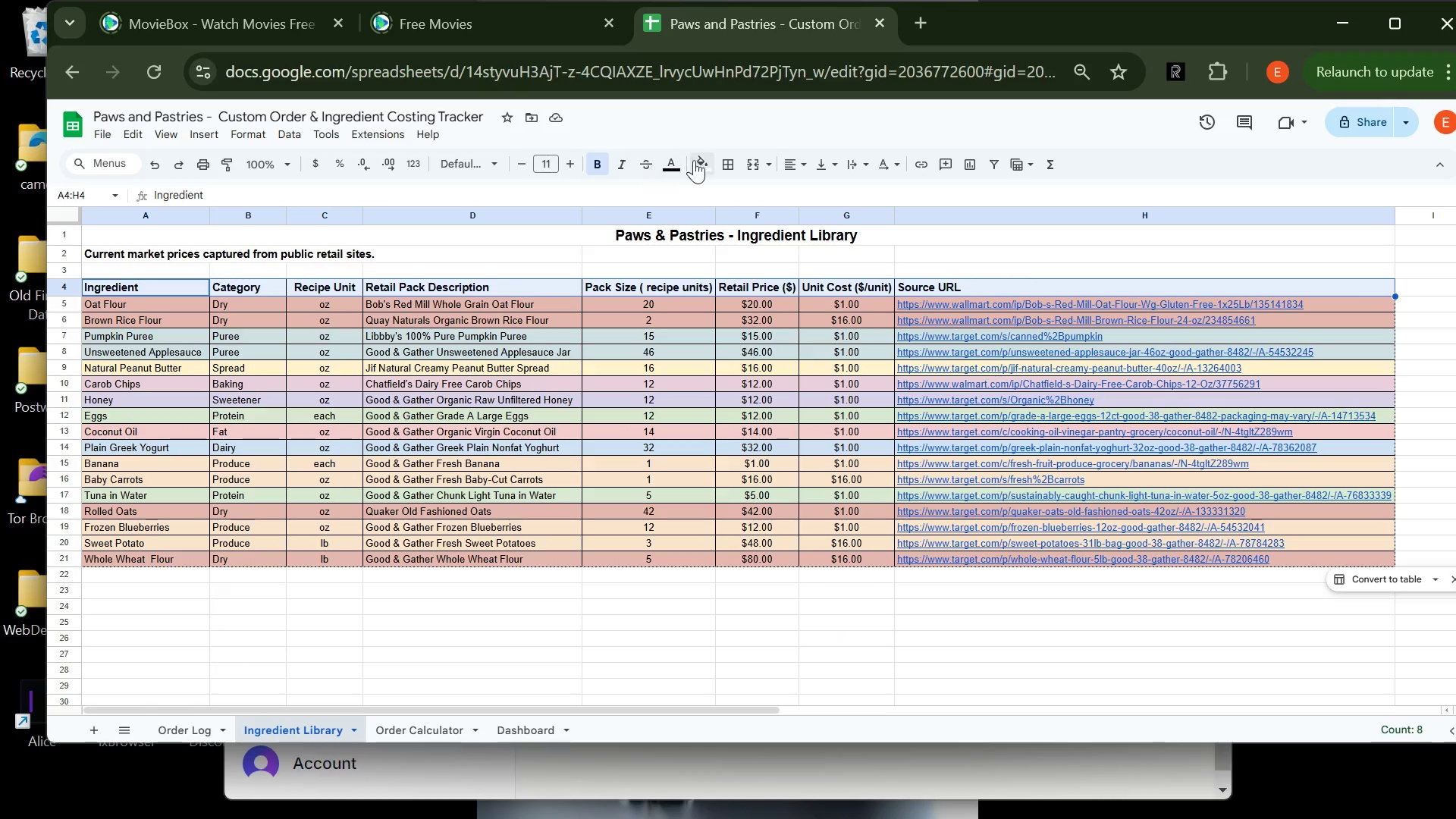 
left_click([703, 156])
 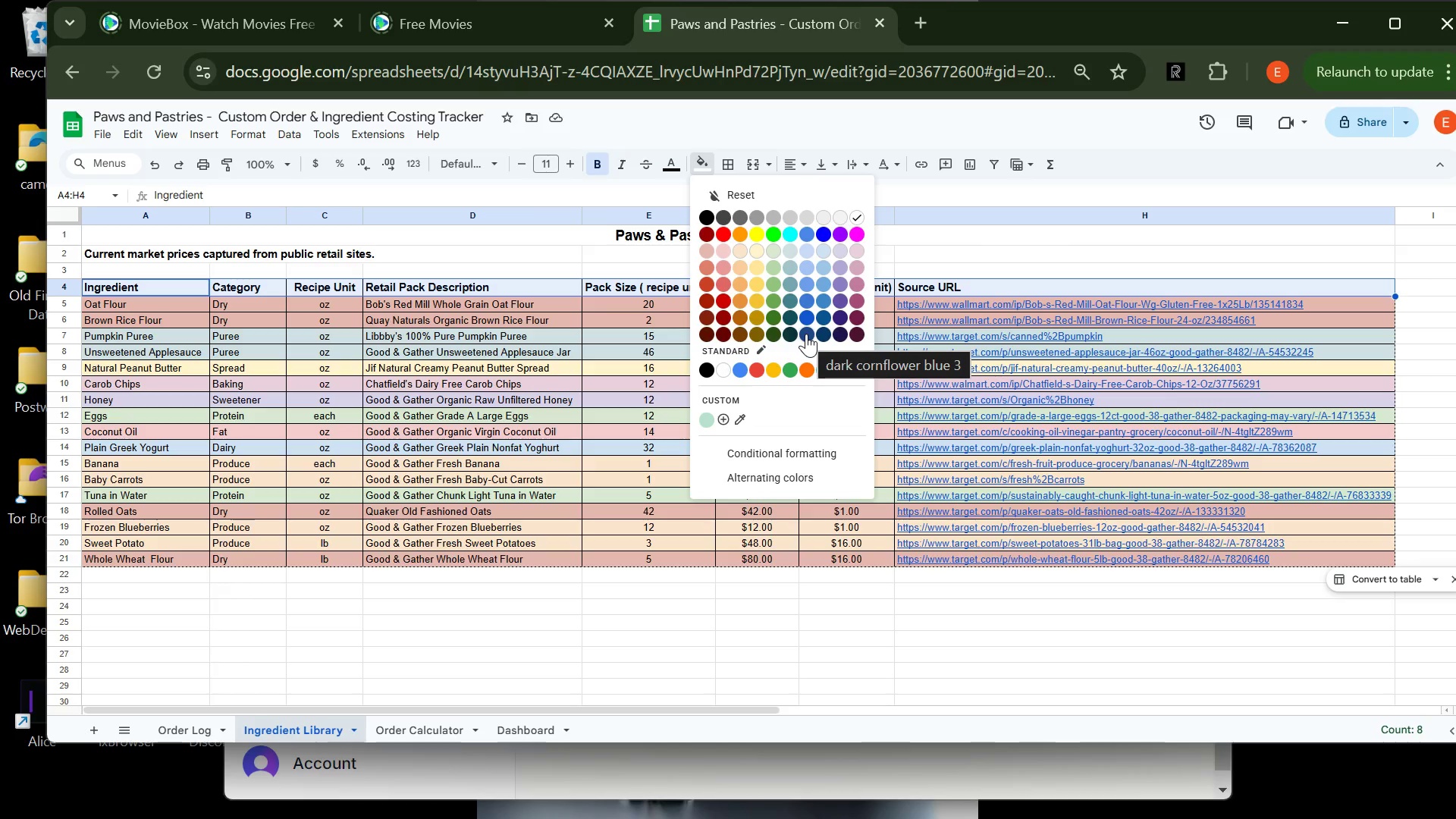 
left_click([806, 334])
 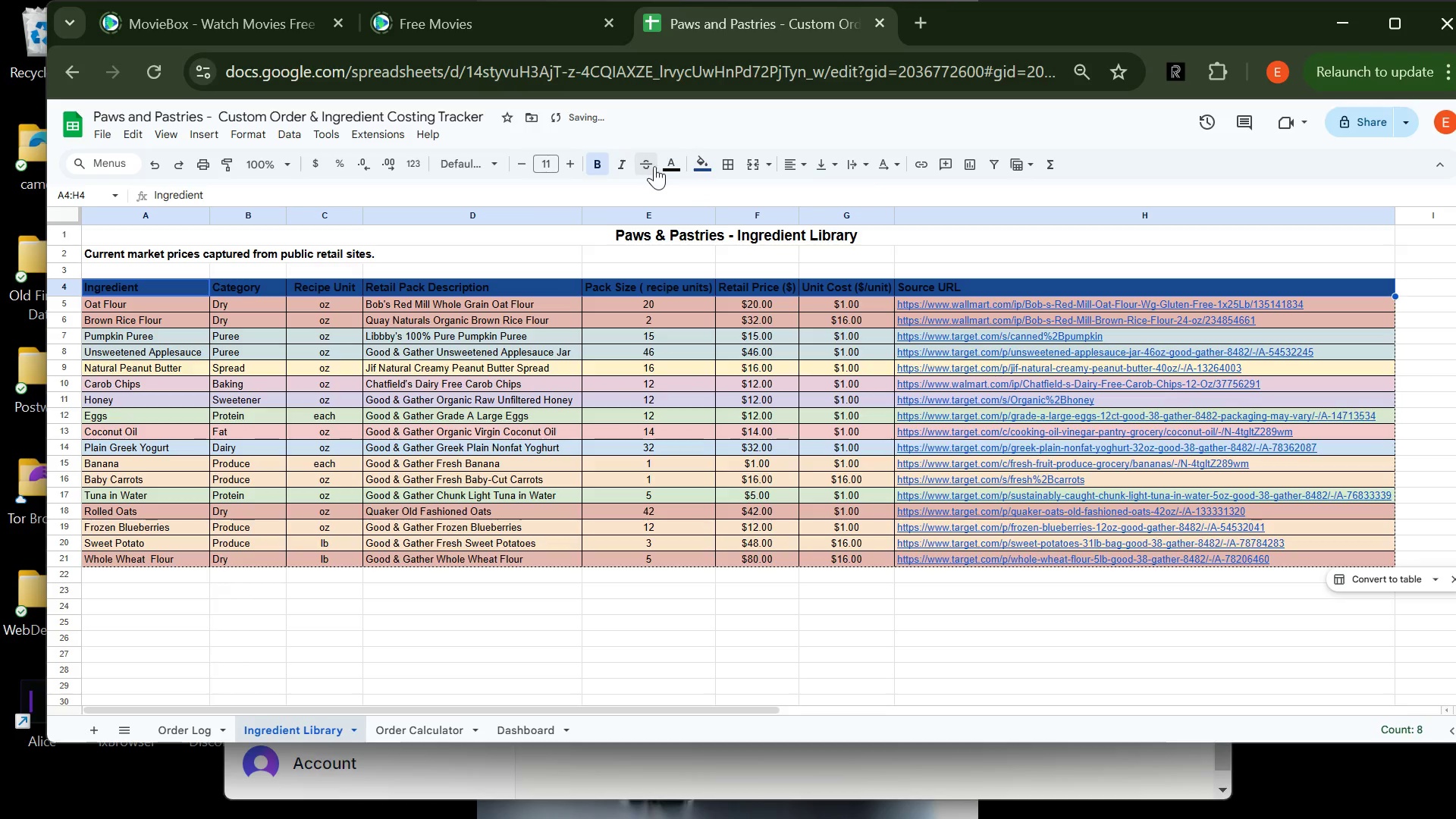 
left_click([672, 168])
 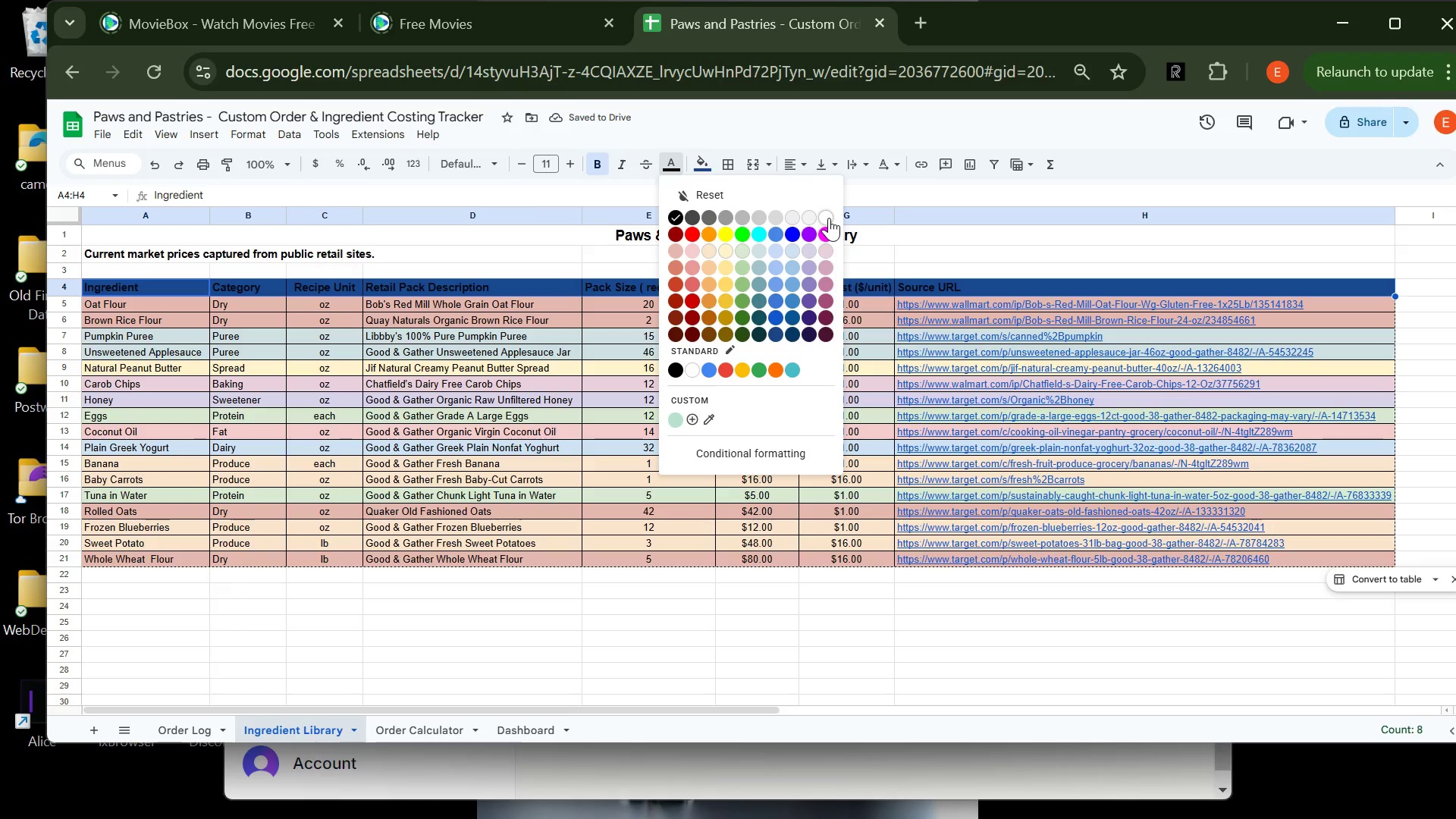 
left_click([829, 218])
 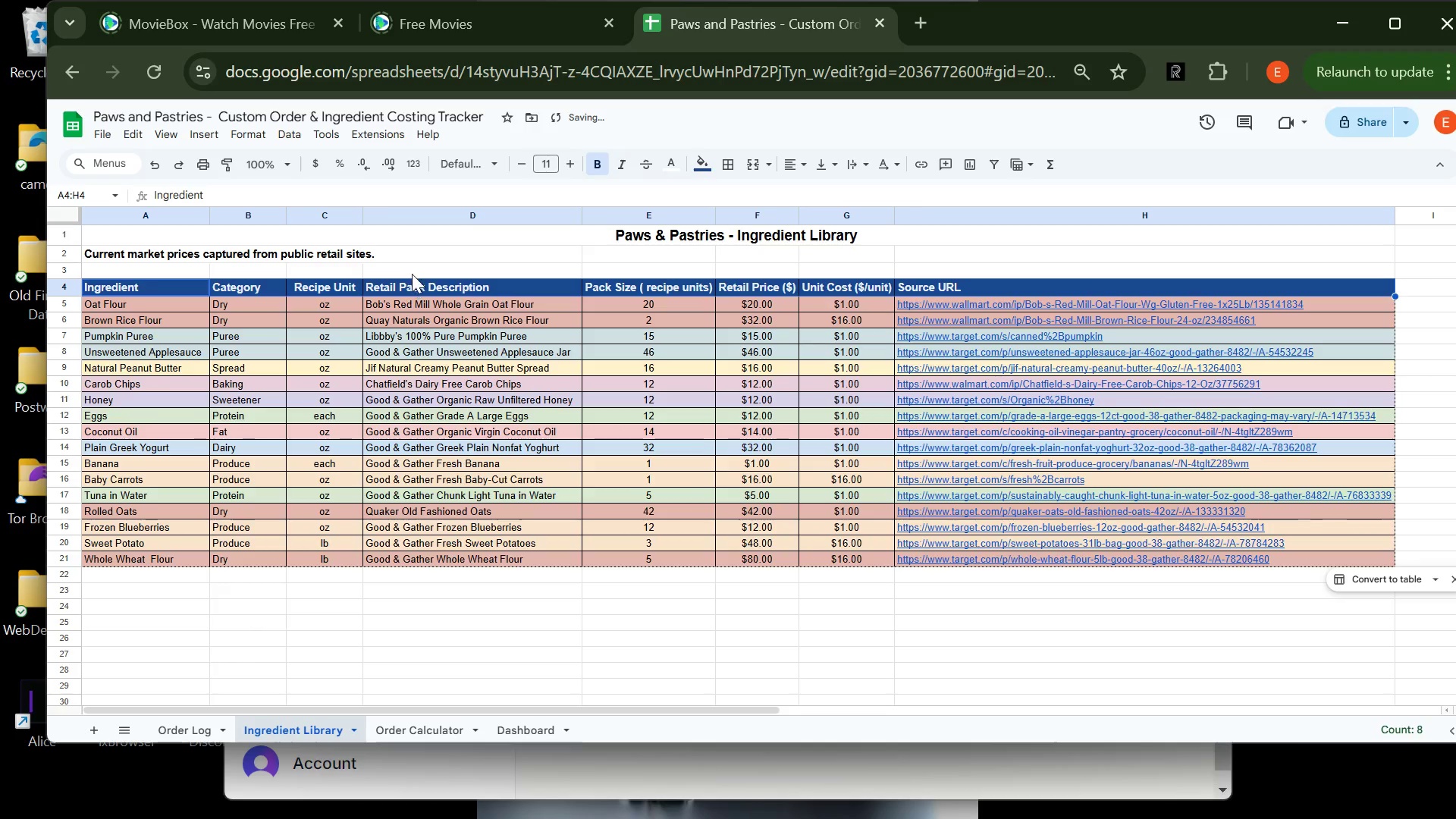 
left_click([416, 243])
 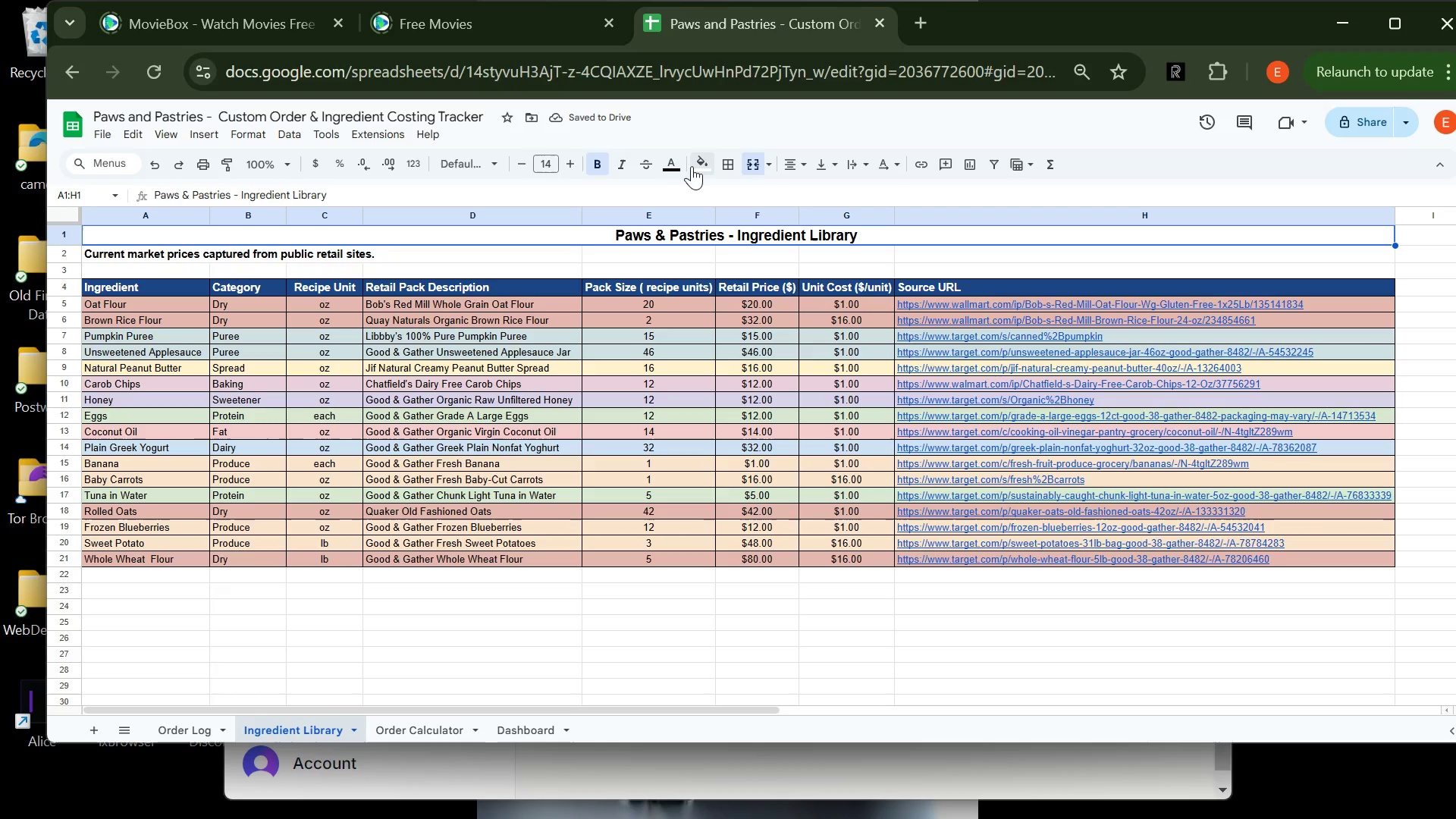 
left_click([698, 167])
 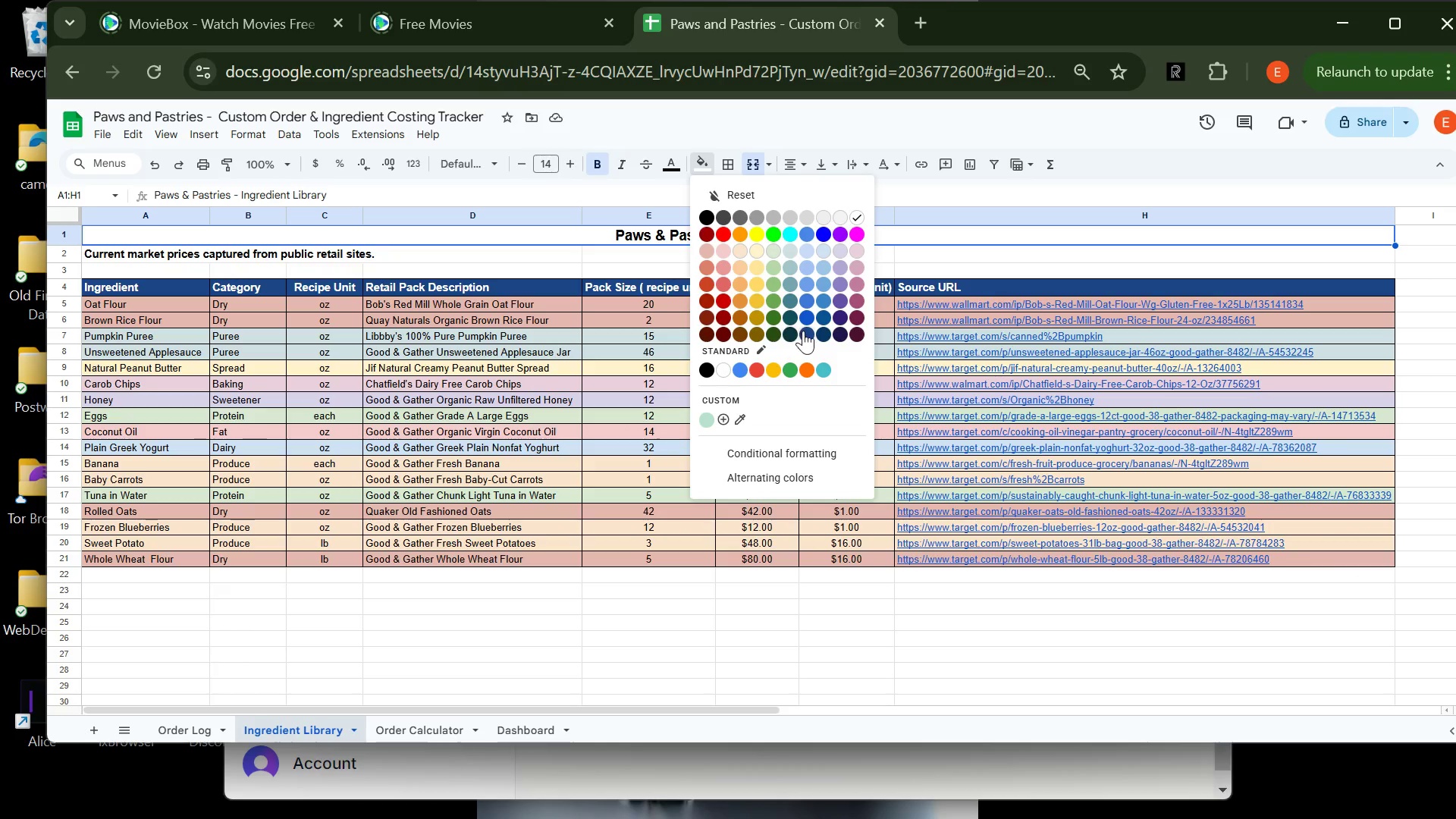 
left_click([803, 334])
 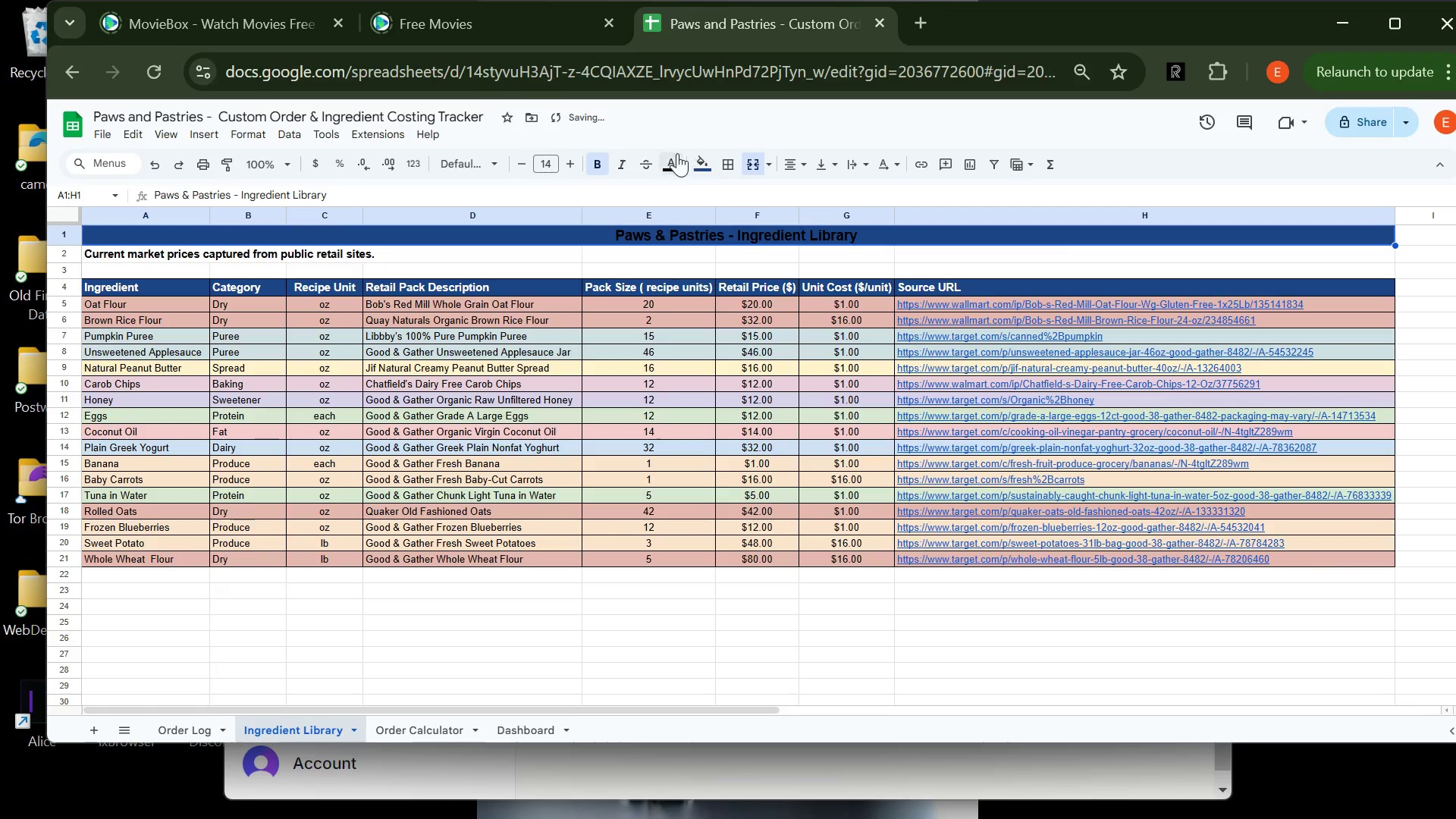 
left_click([671, 161])
 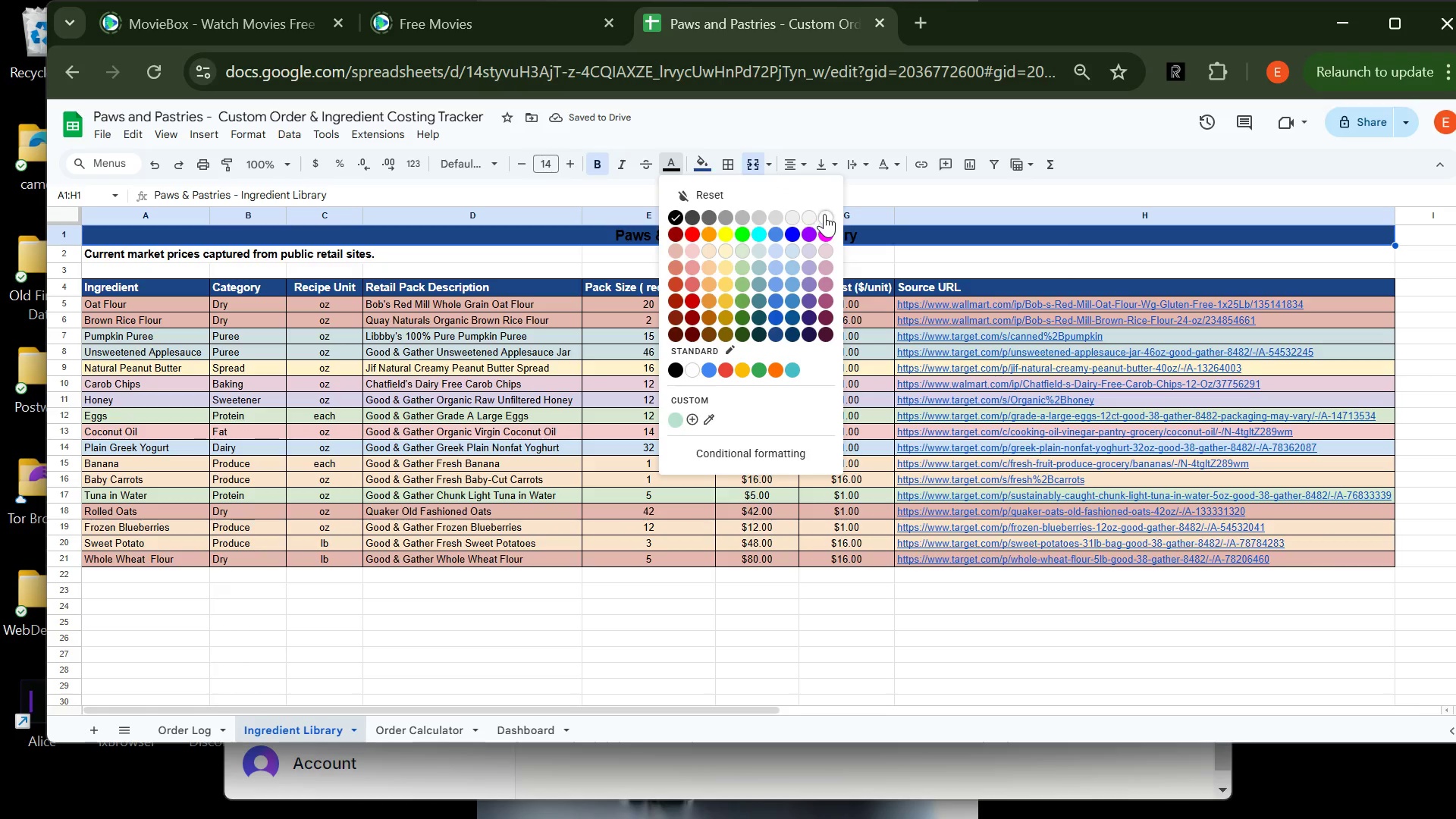 
left_click([824, 215])
 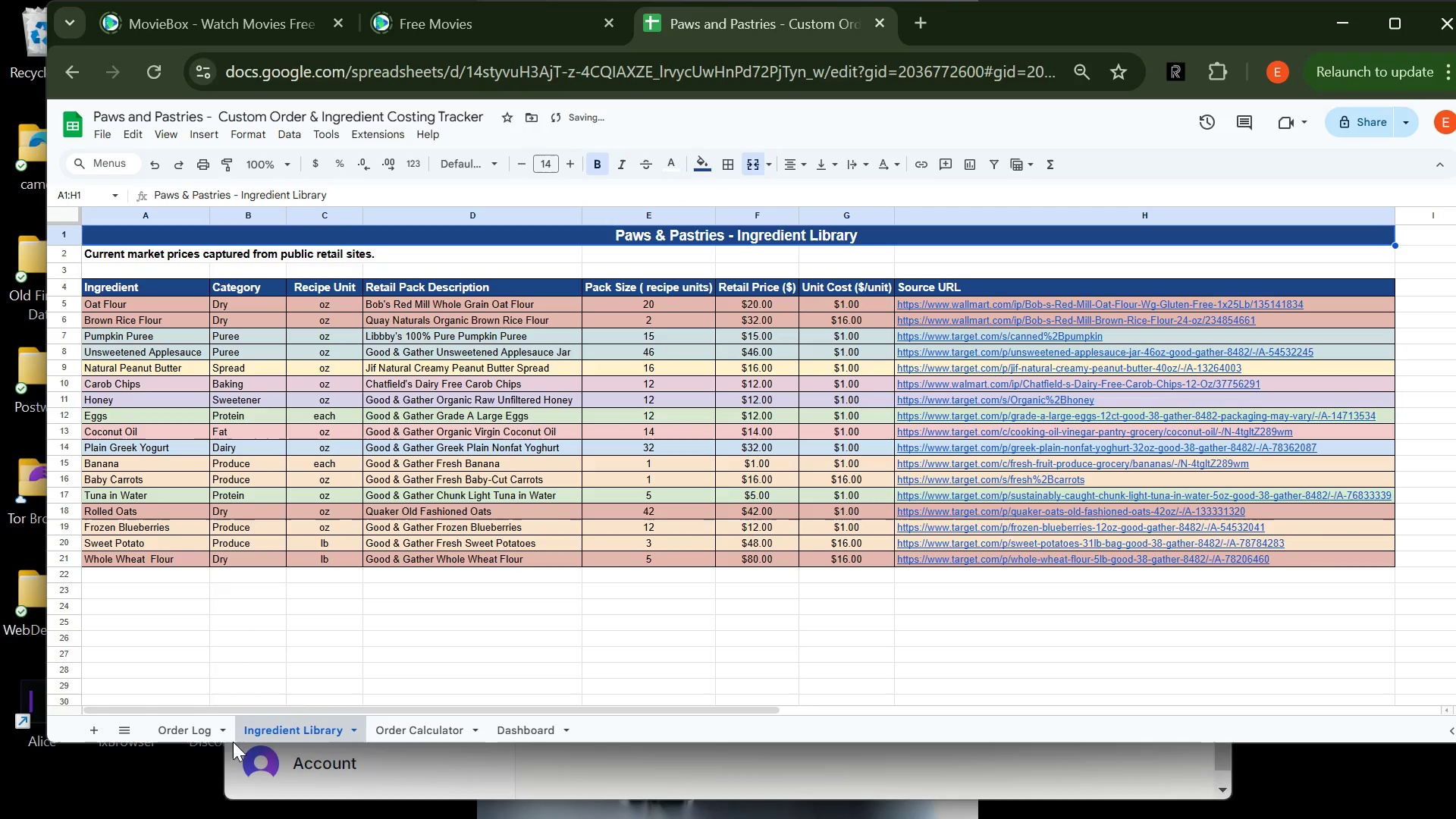 
left_click([187, 733])
 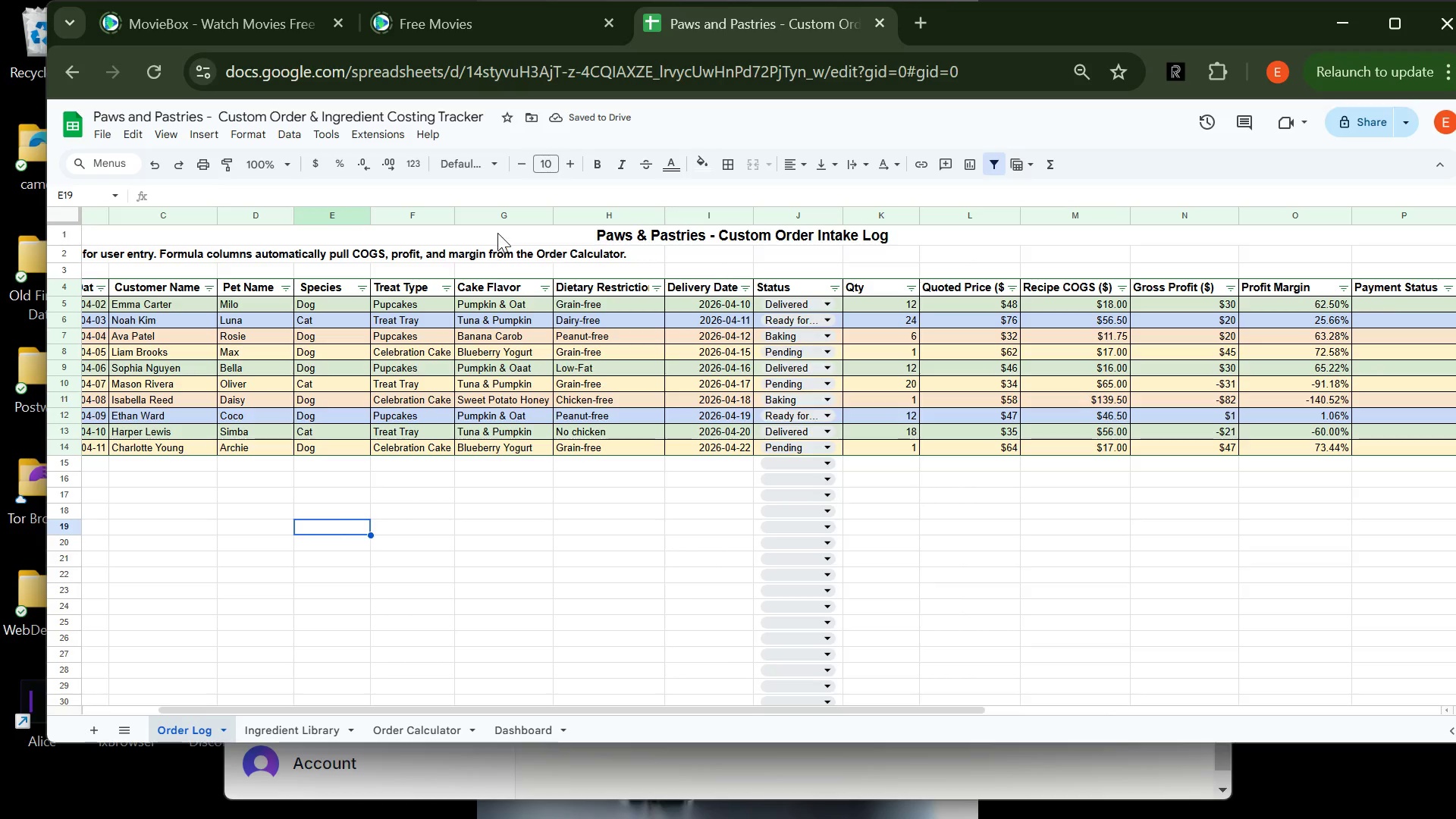 
left_click([497, 232])
 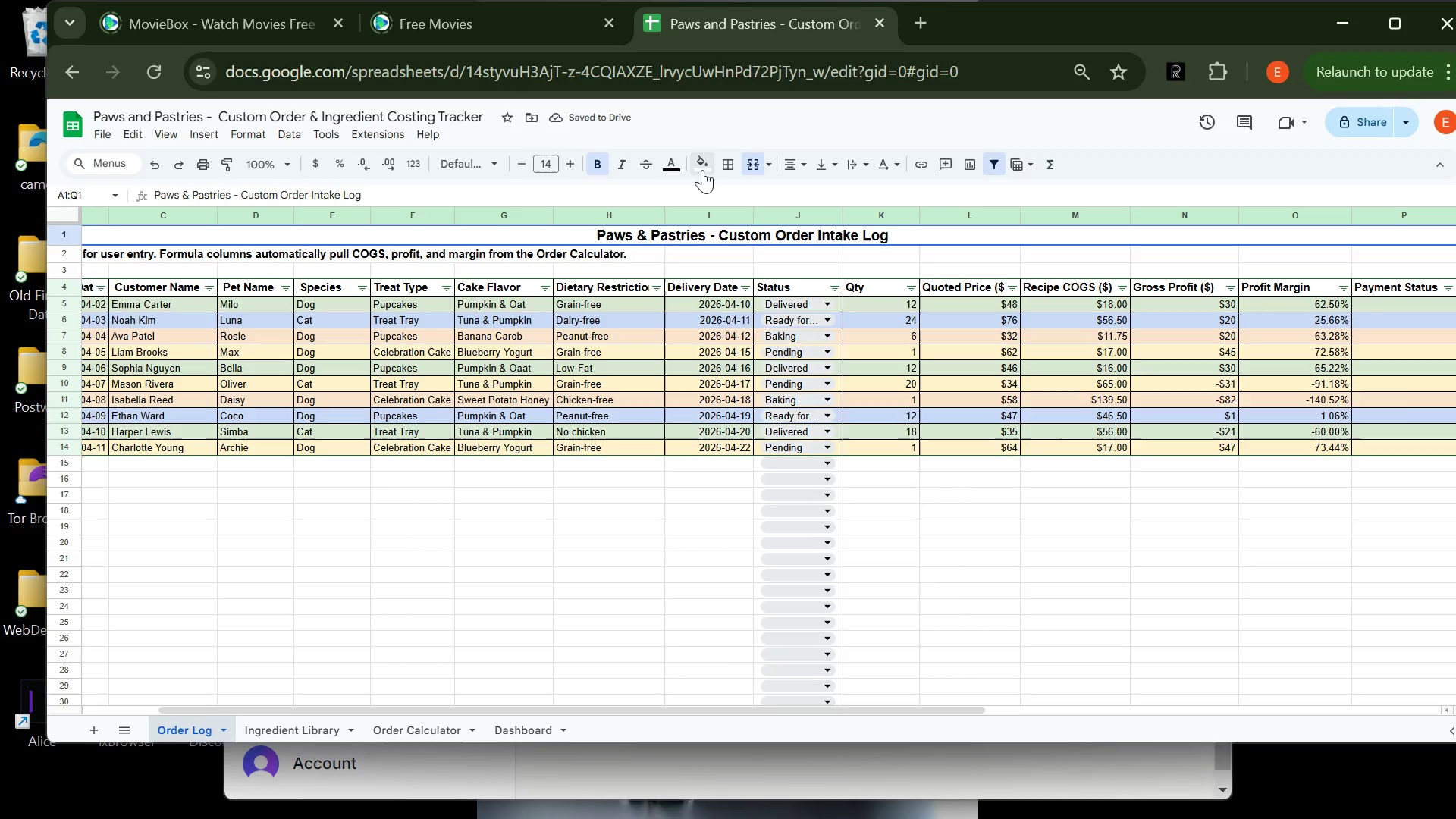 
left_click([703, 170])
 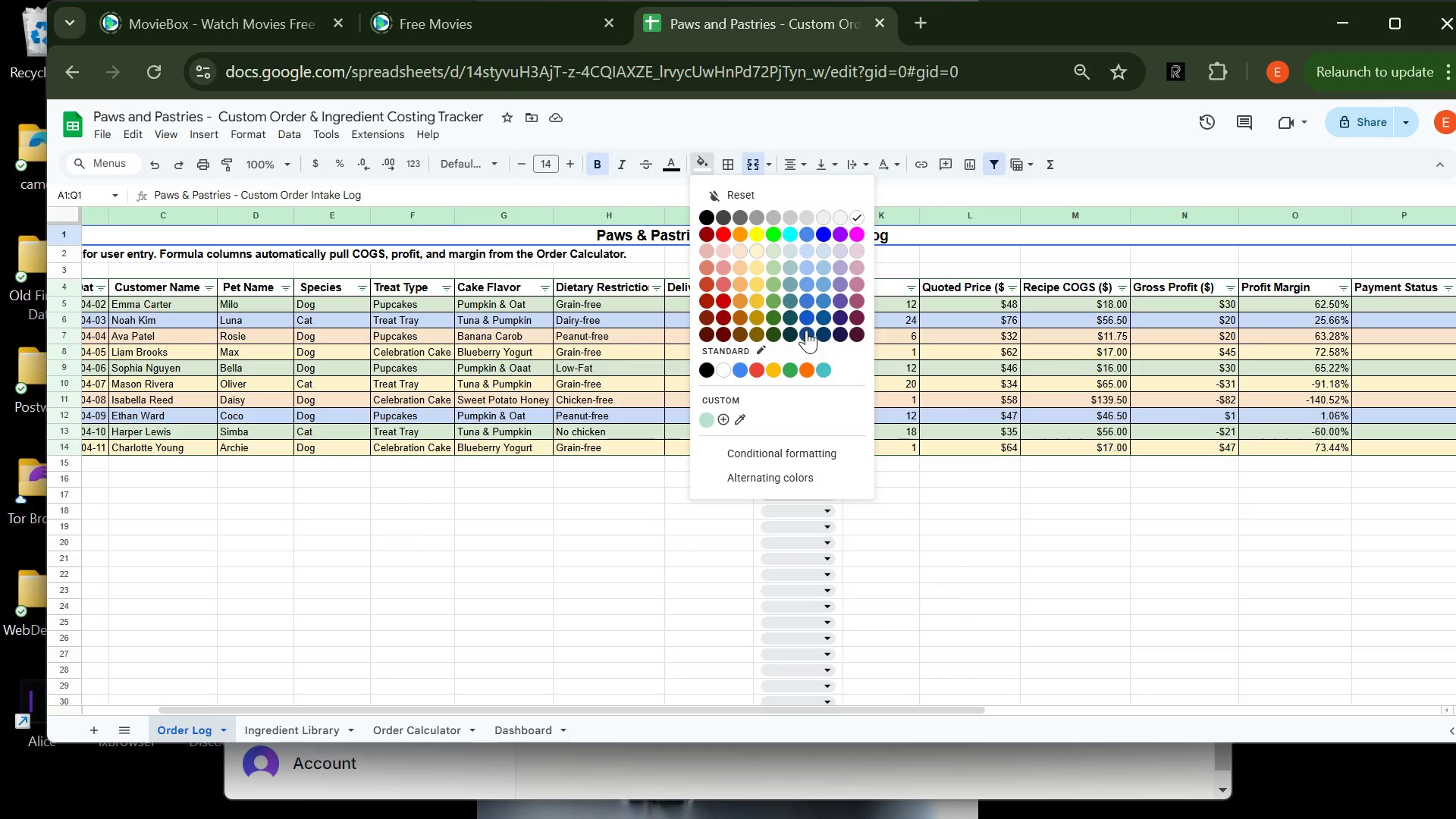 
left_click([806, 330])
 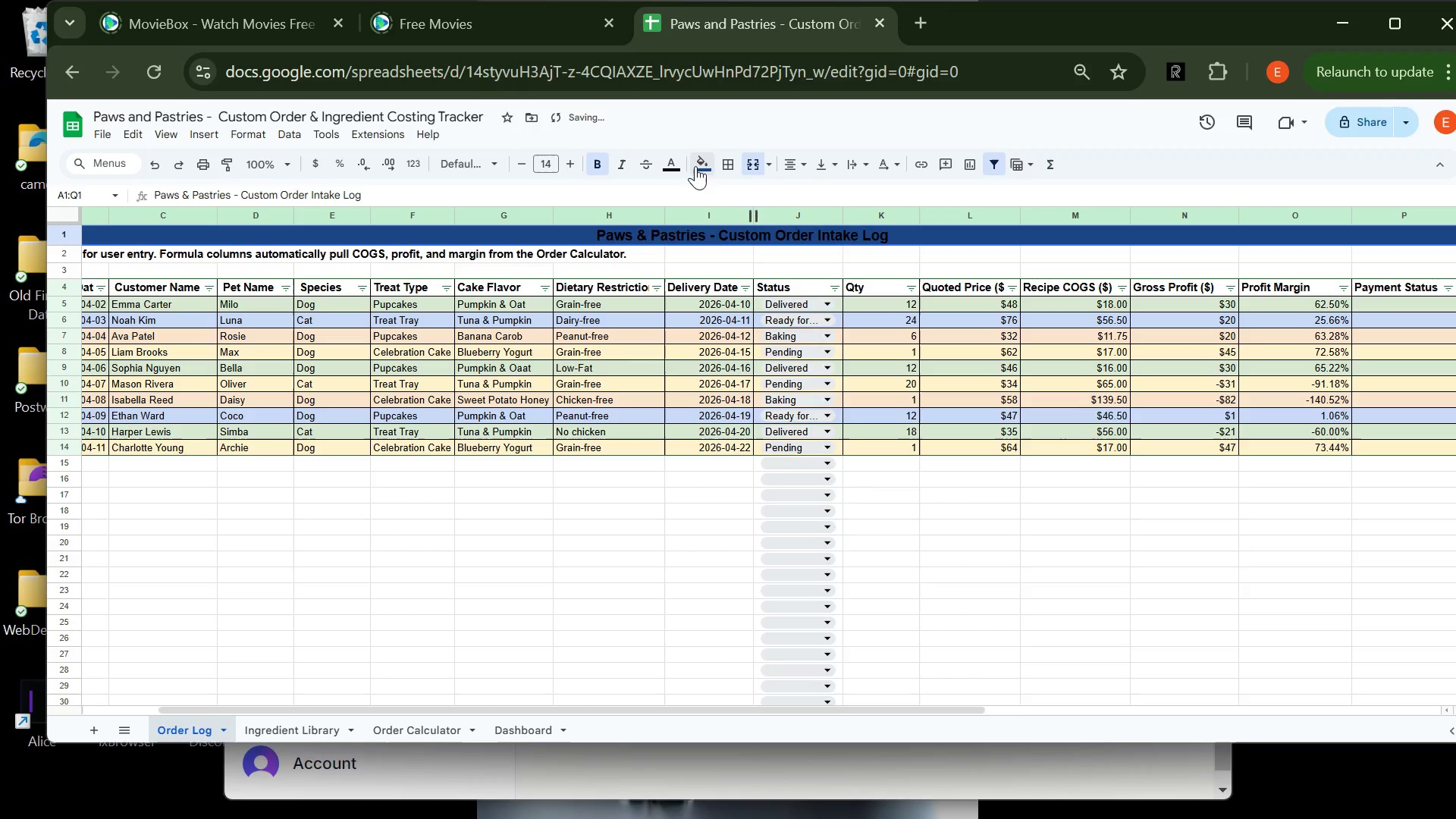 
left_click([679, 162])
 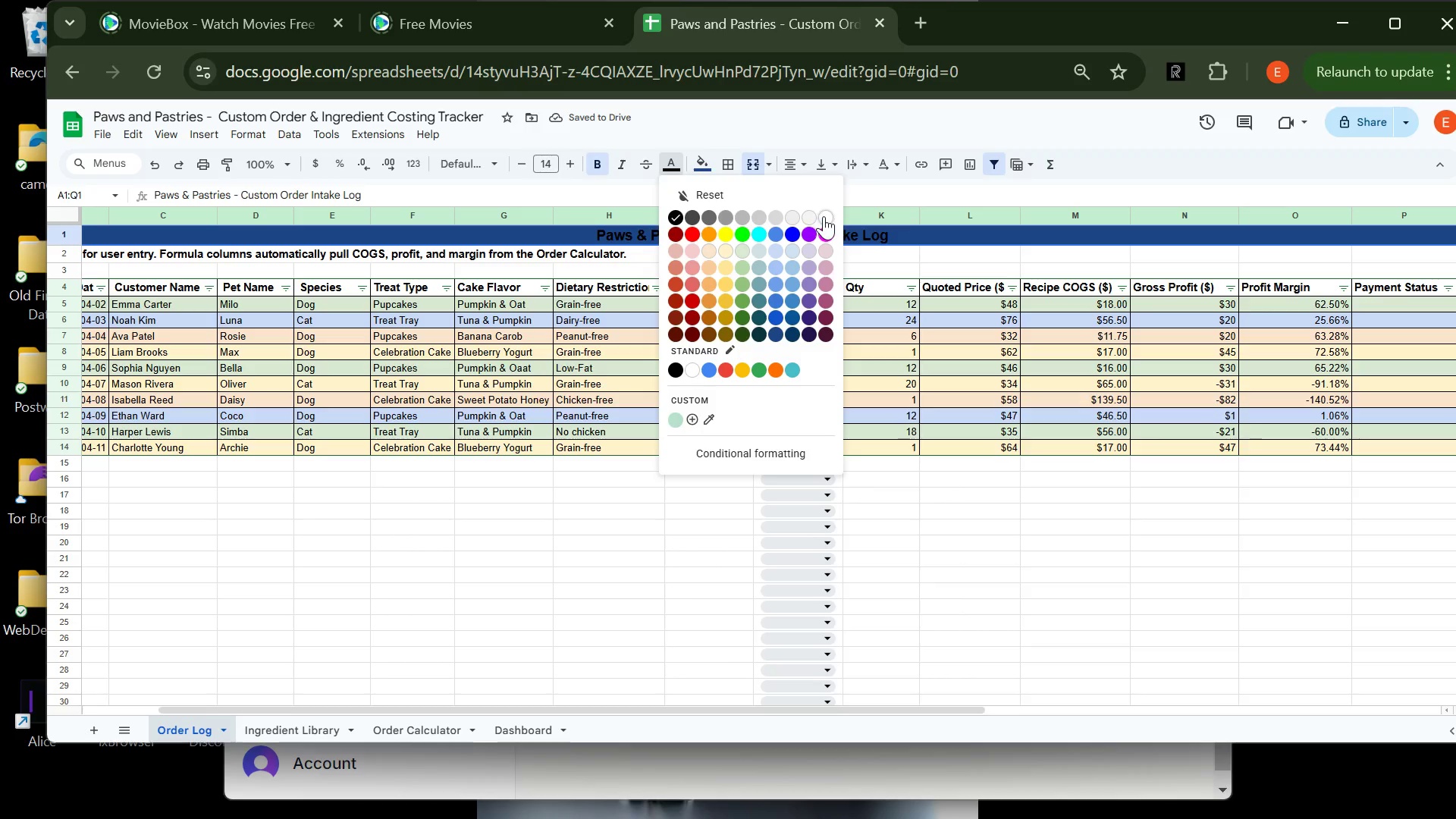 
left_click([824, 216])
 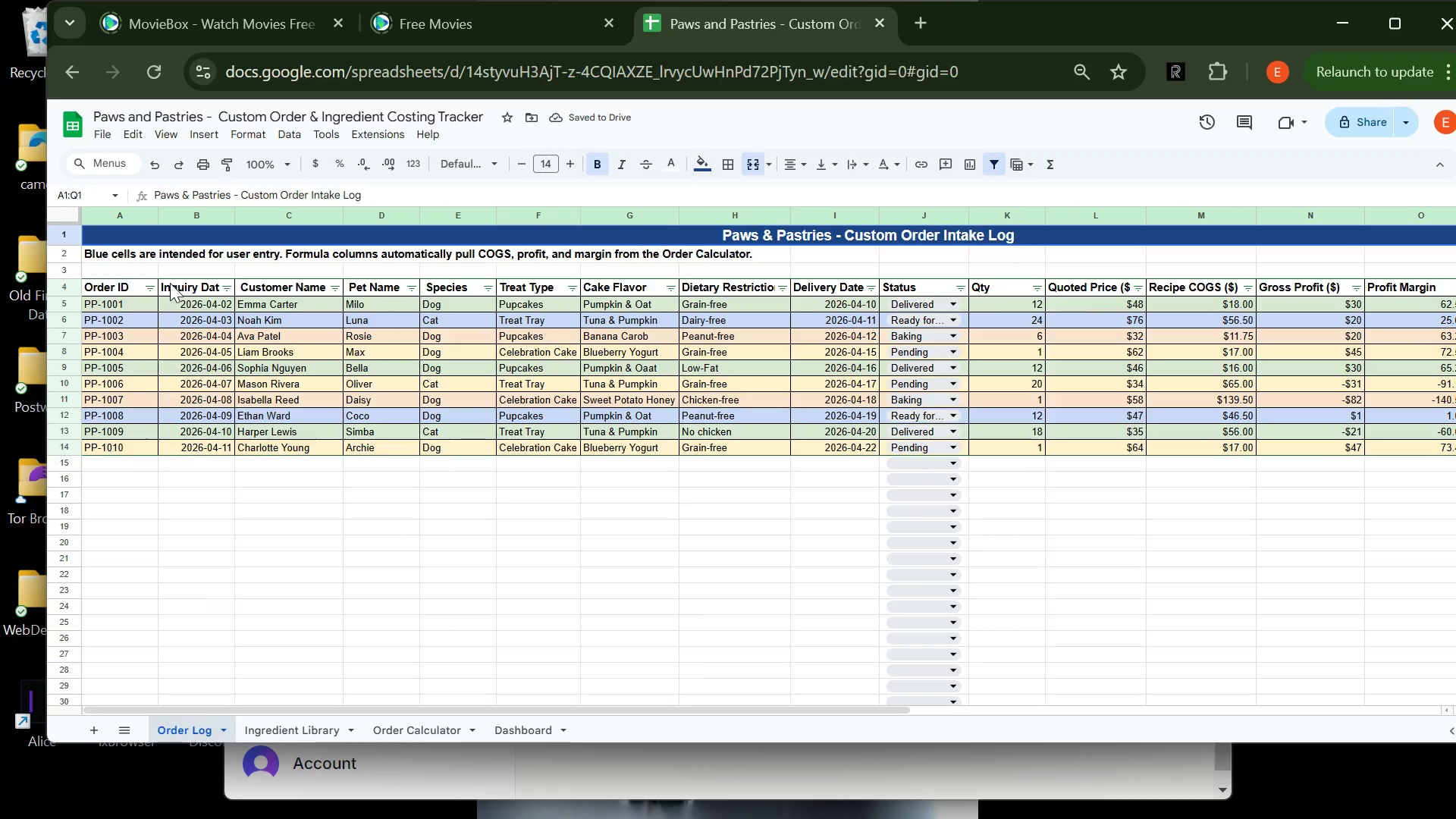 
left_click_drag(start_coordinate=[107, 286], to_coordinate=[1455, 291])
 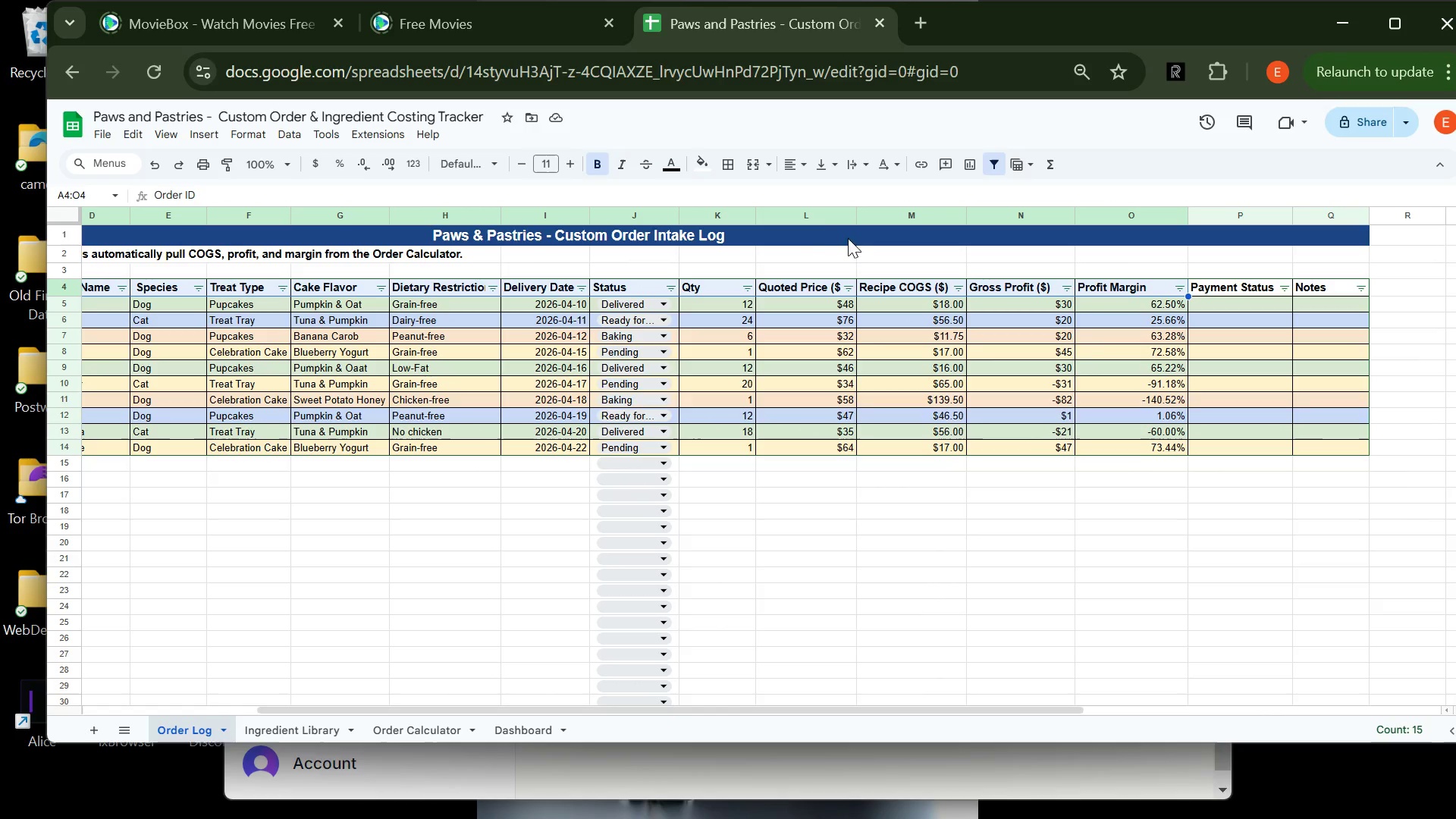 
wait(5.31)
 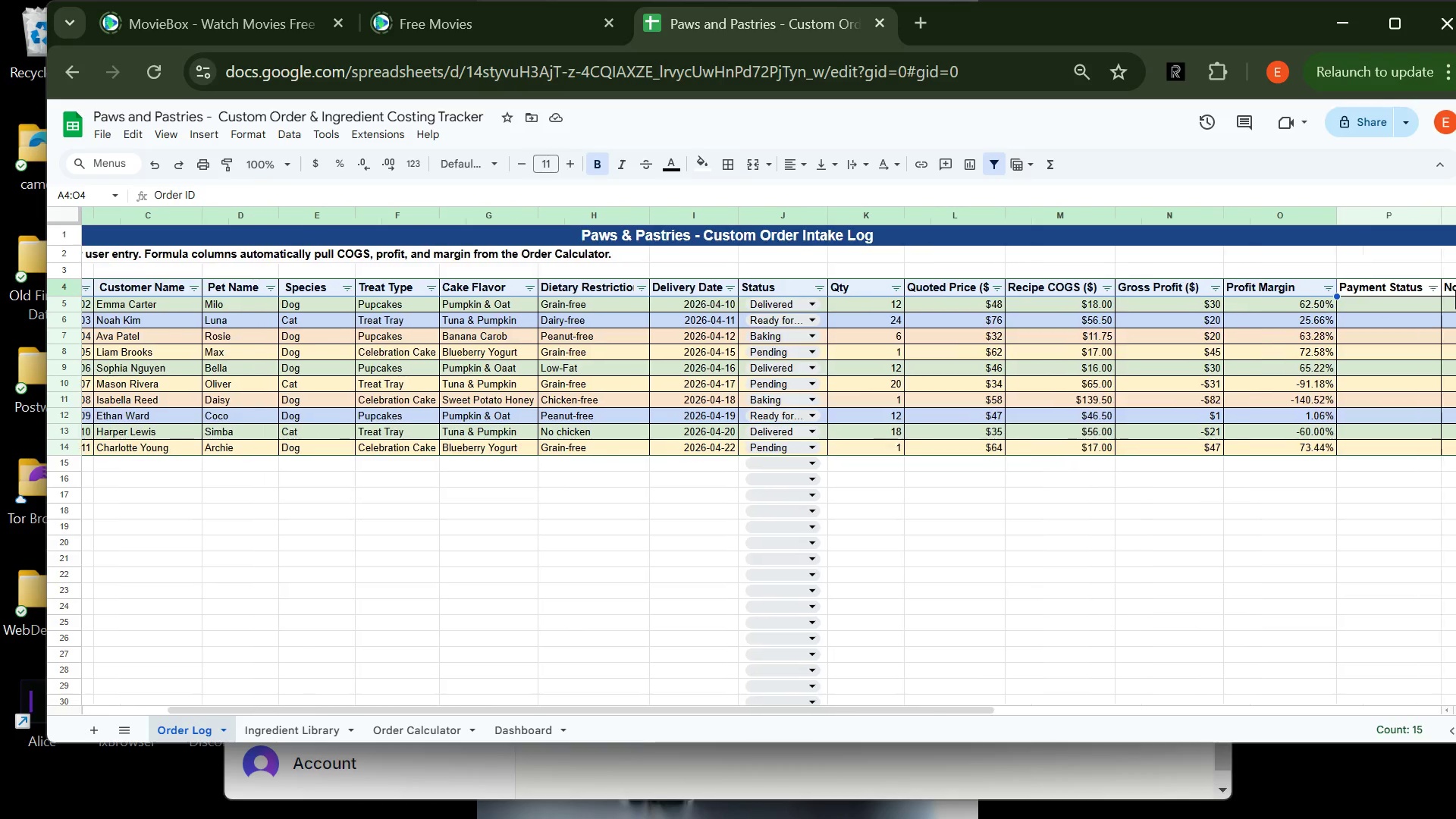 
left_click([700, 170])
 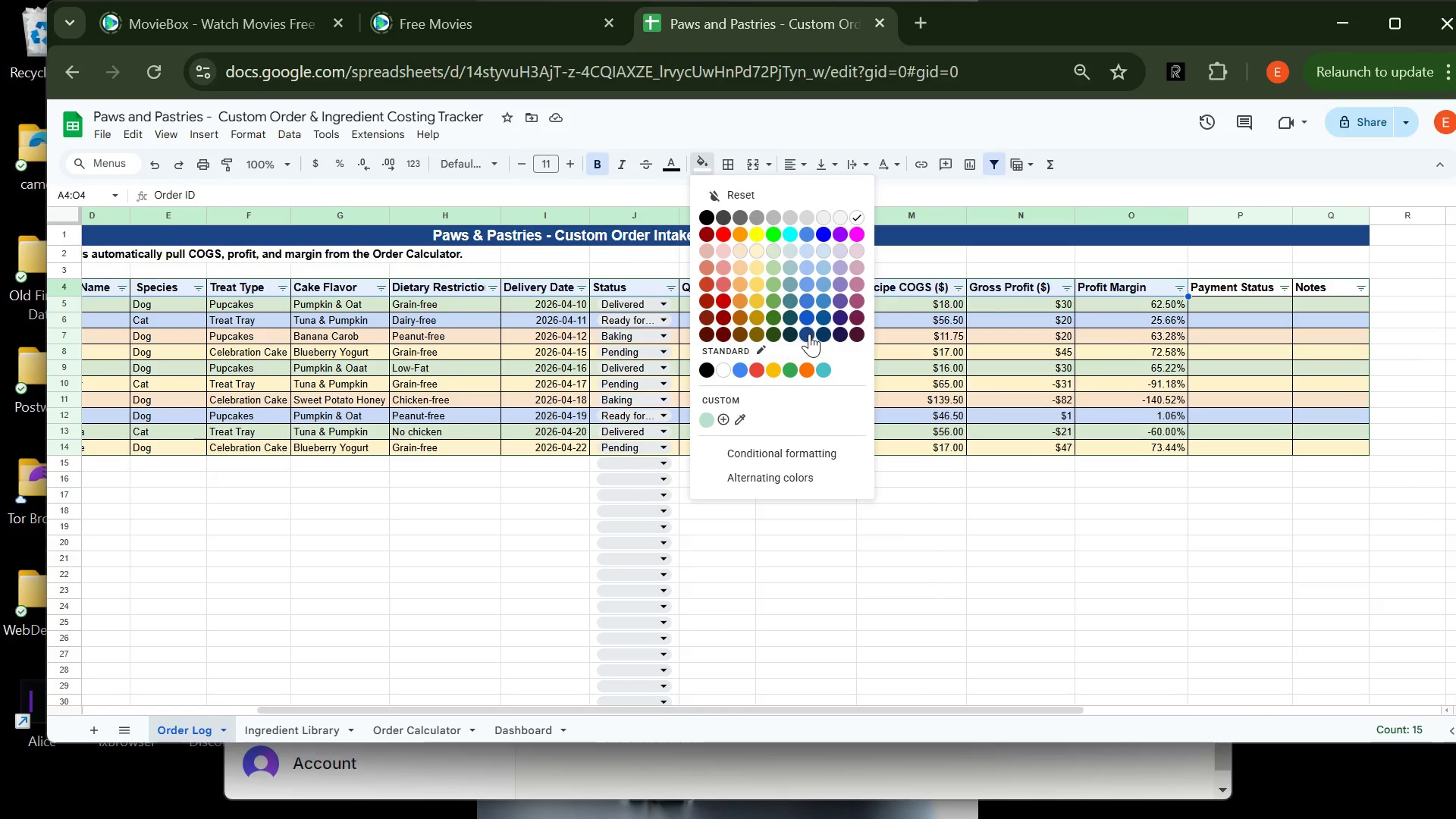 
left_click([810, 334])
 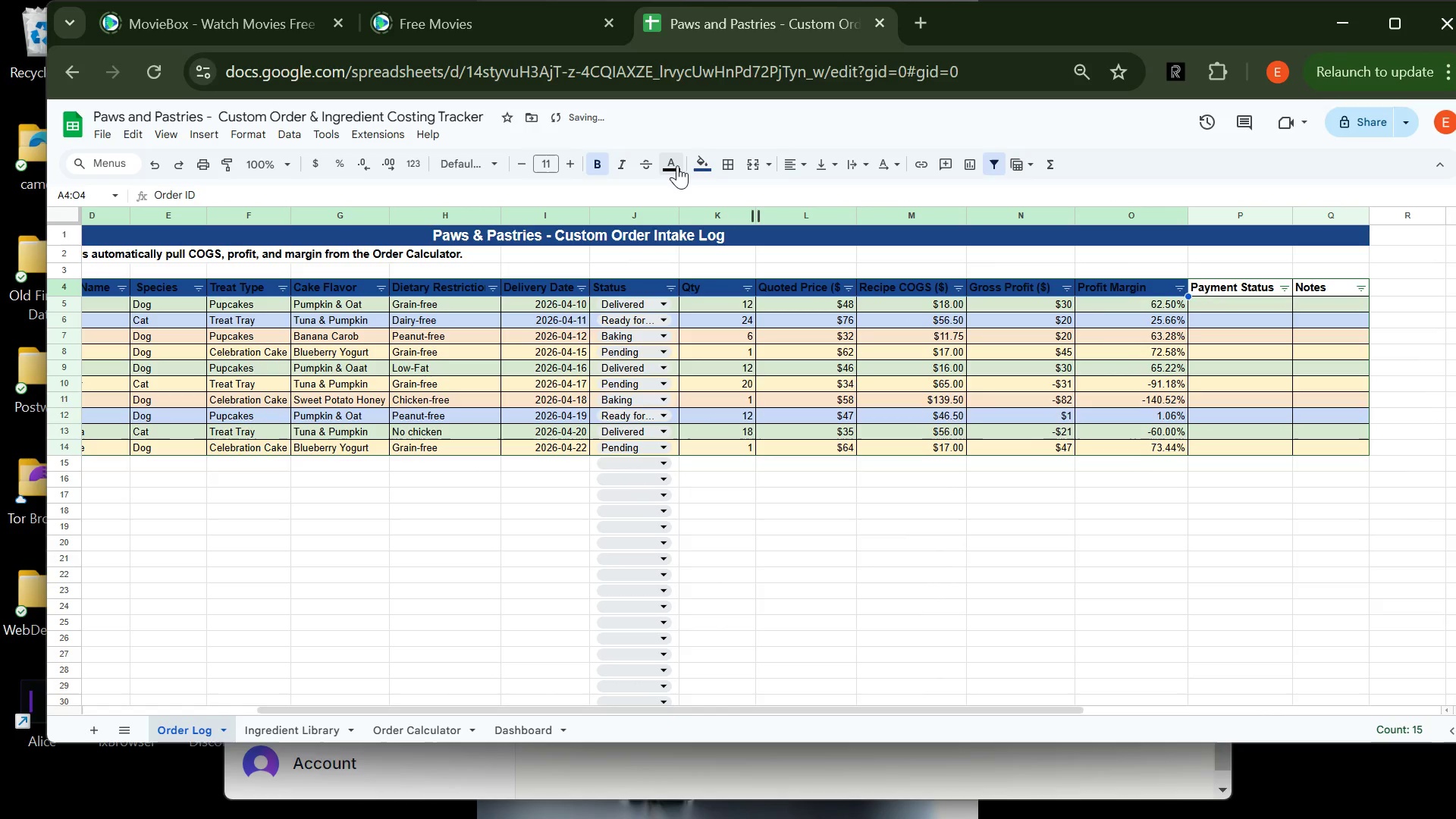 
left_click([677, 165])
 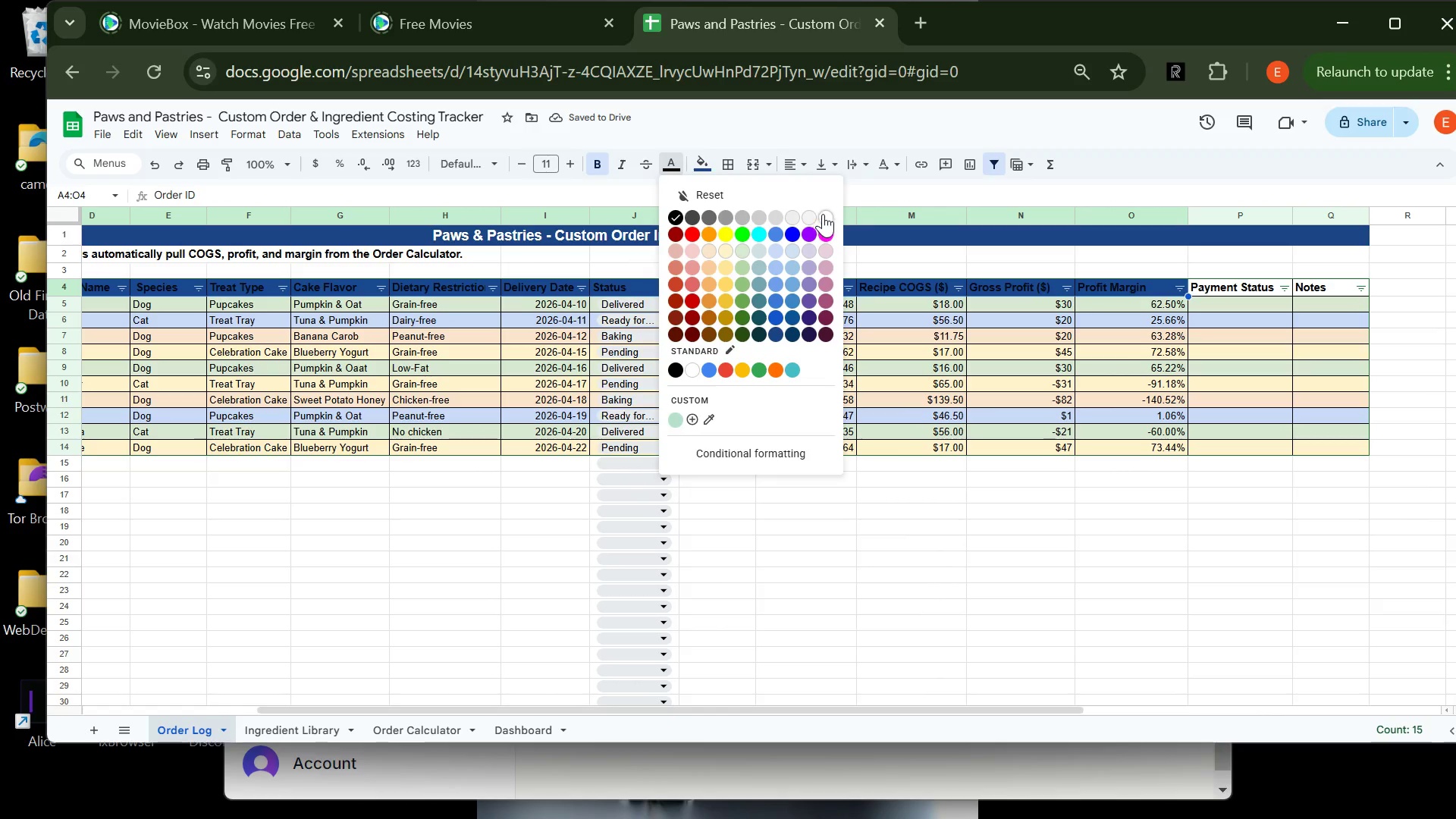 
left_click([828, 214])
 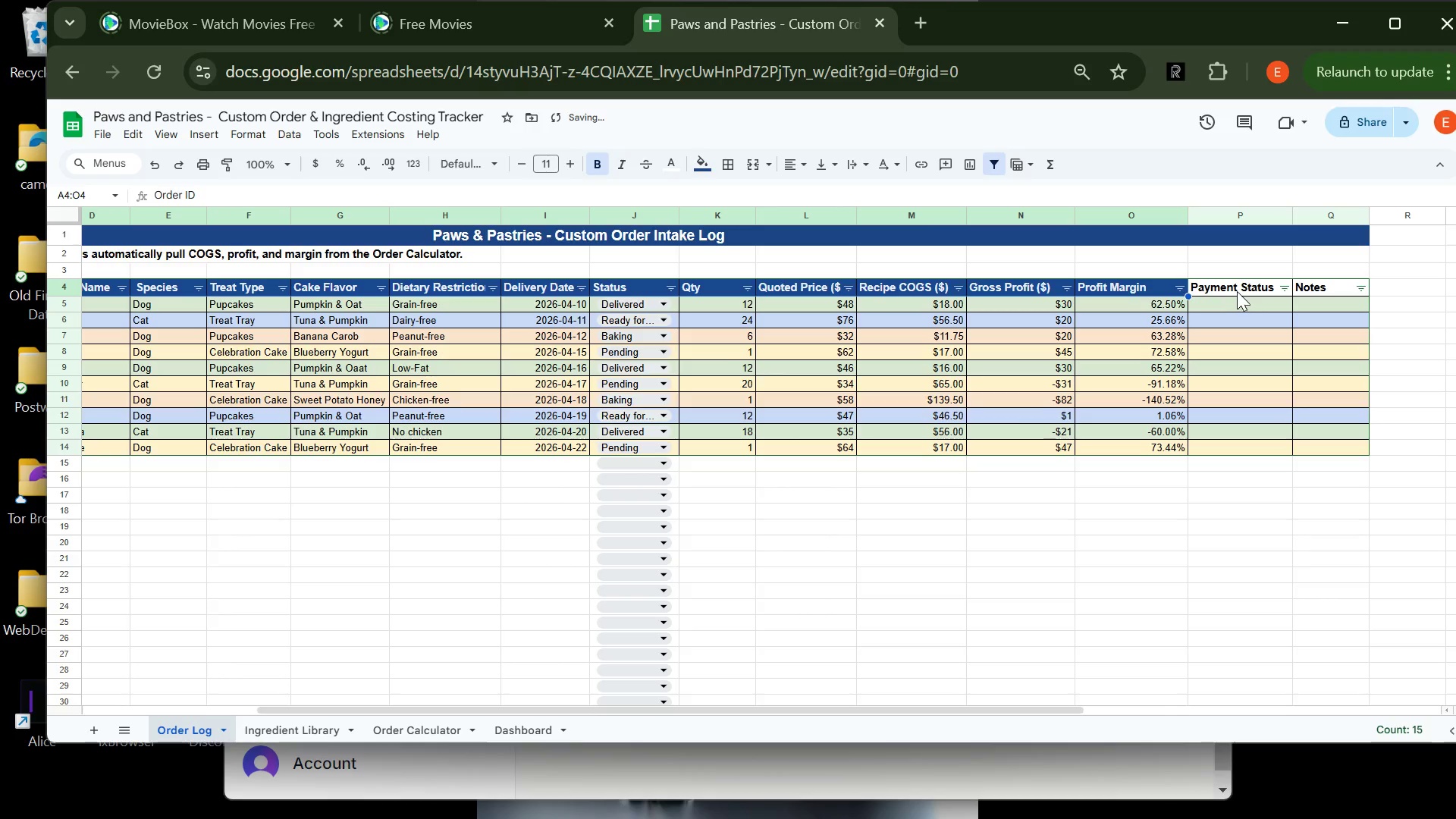 
left_click([1238, 284])
 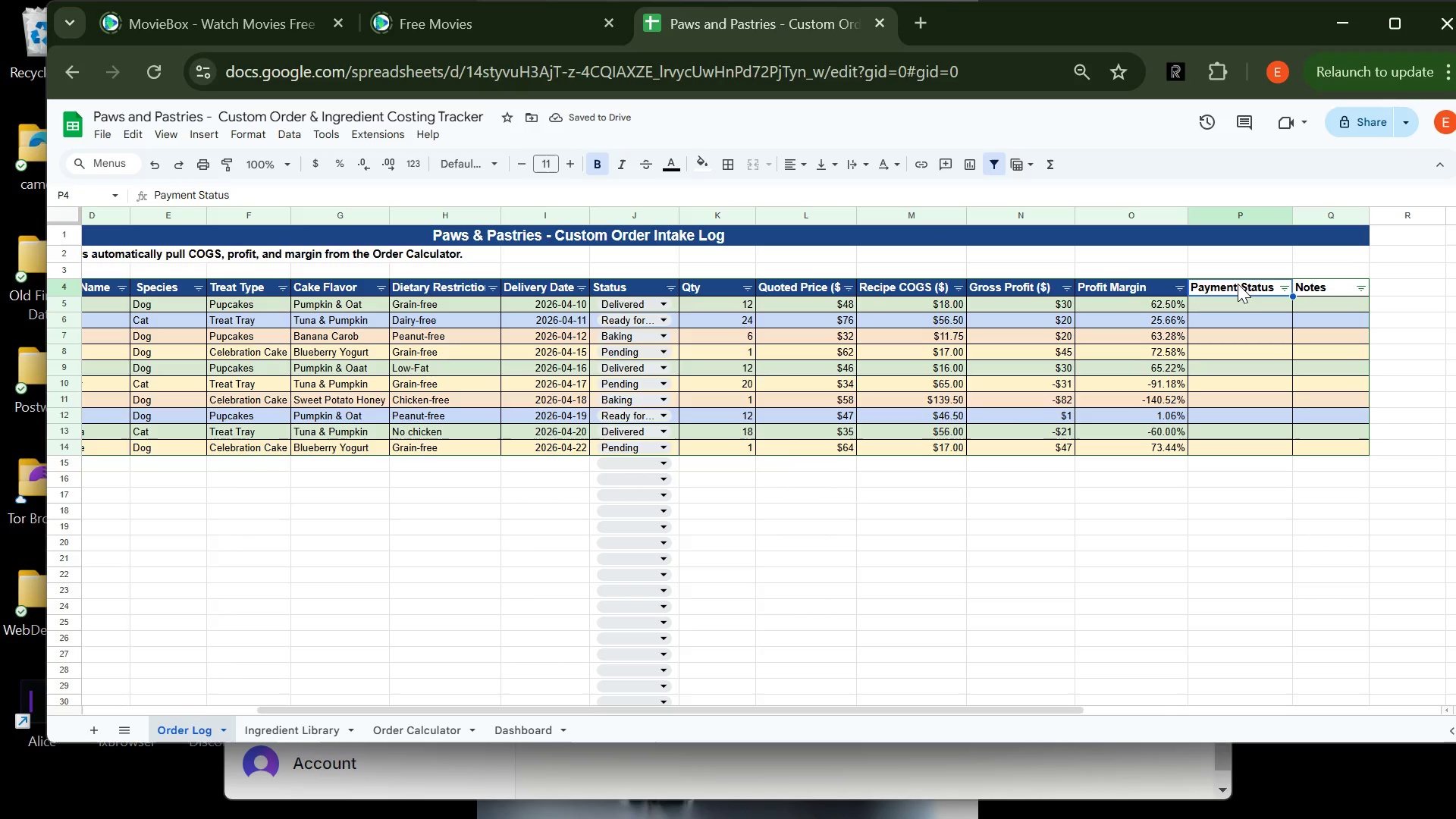 
left_click_drag(start_coordinate=[1238, 284], to_coordinate=[1328, 284])
 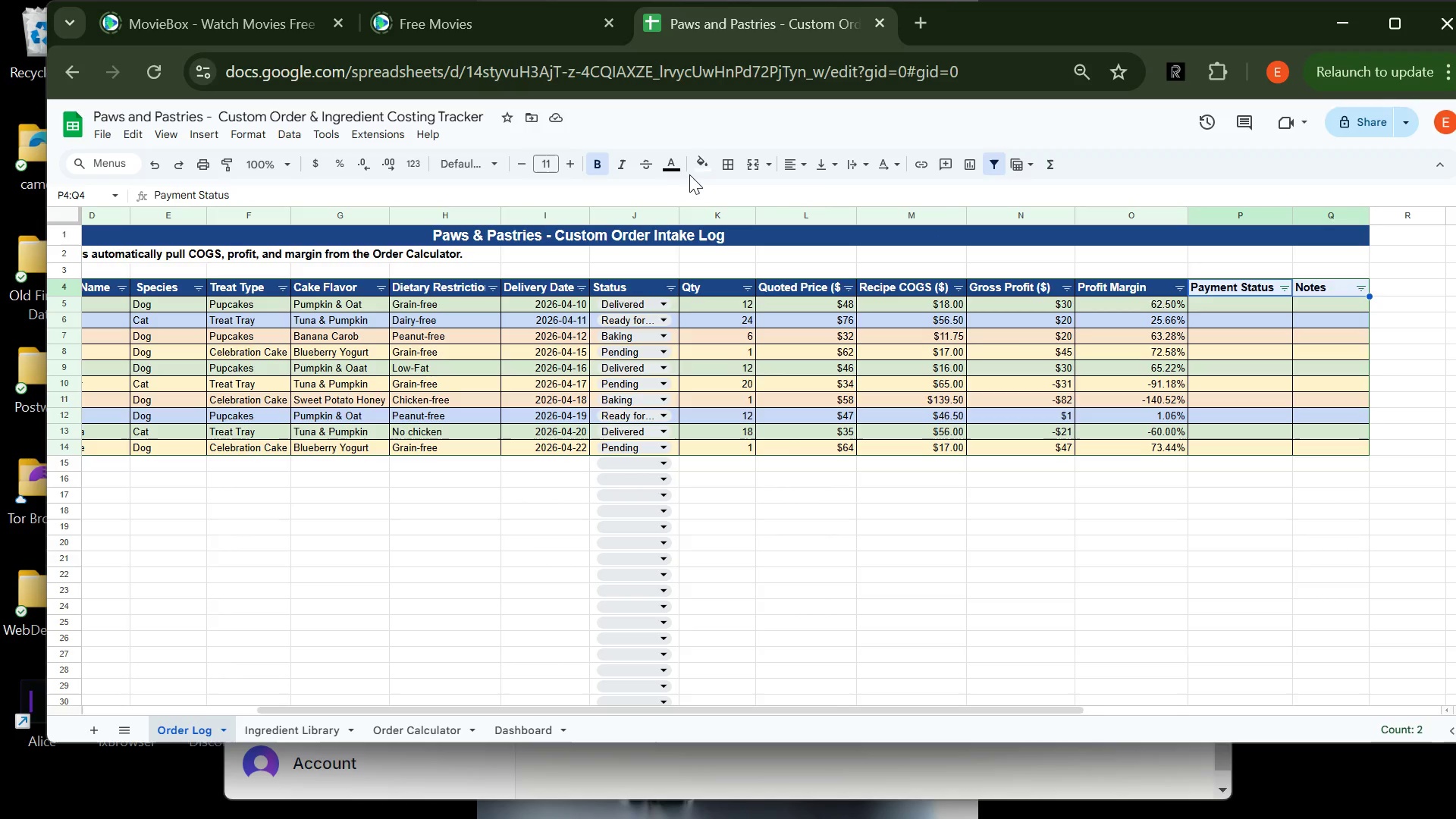 
left_click([702, 168])
 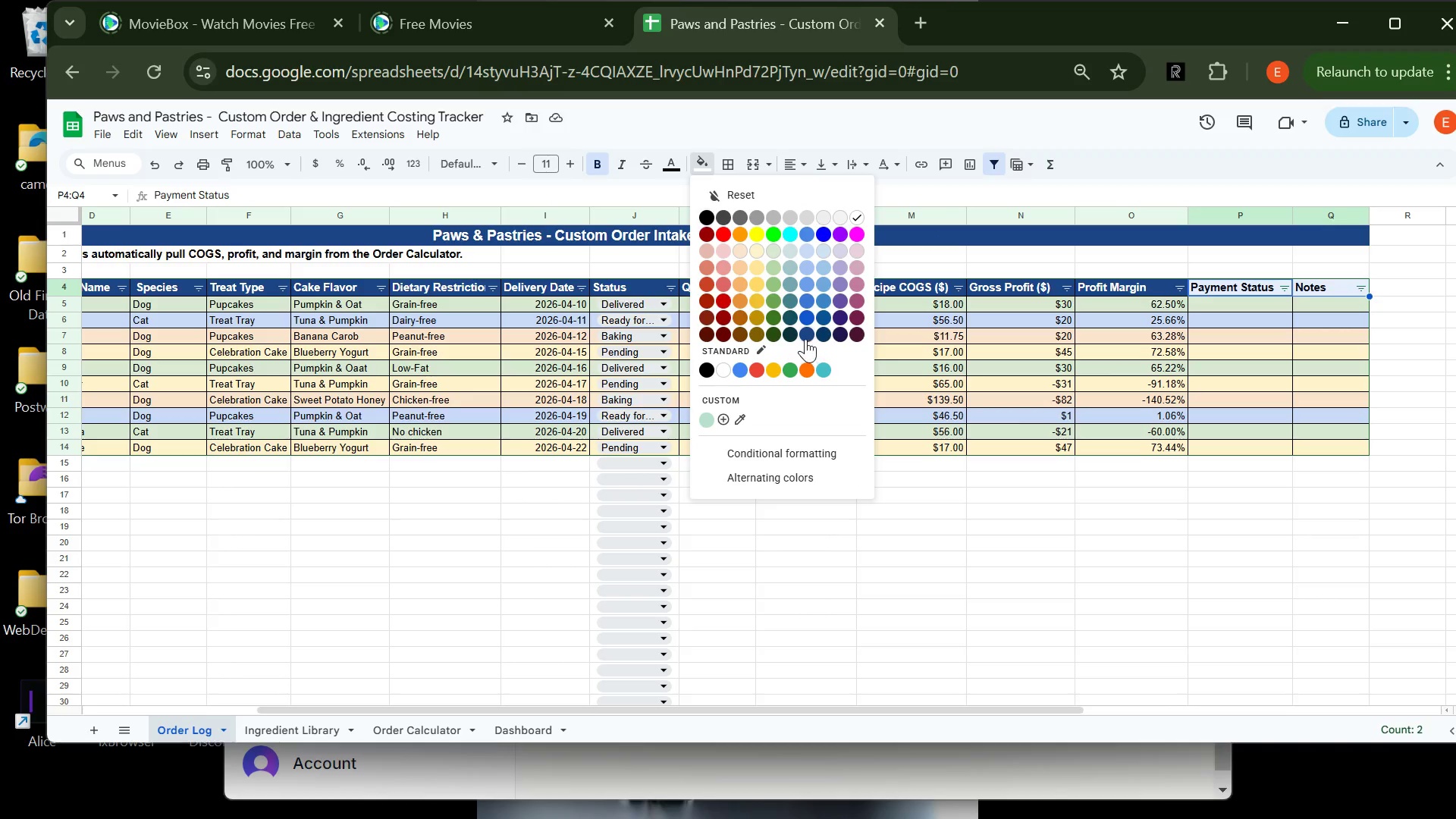 
left_click([805, 339])
 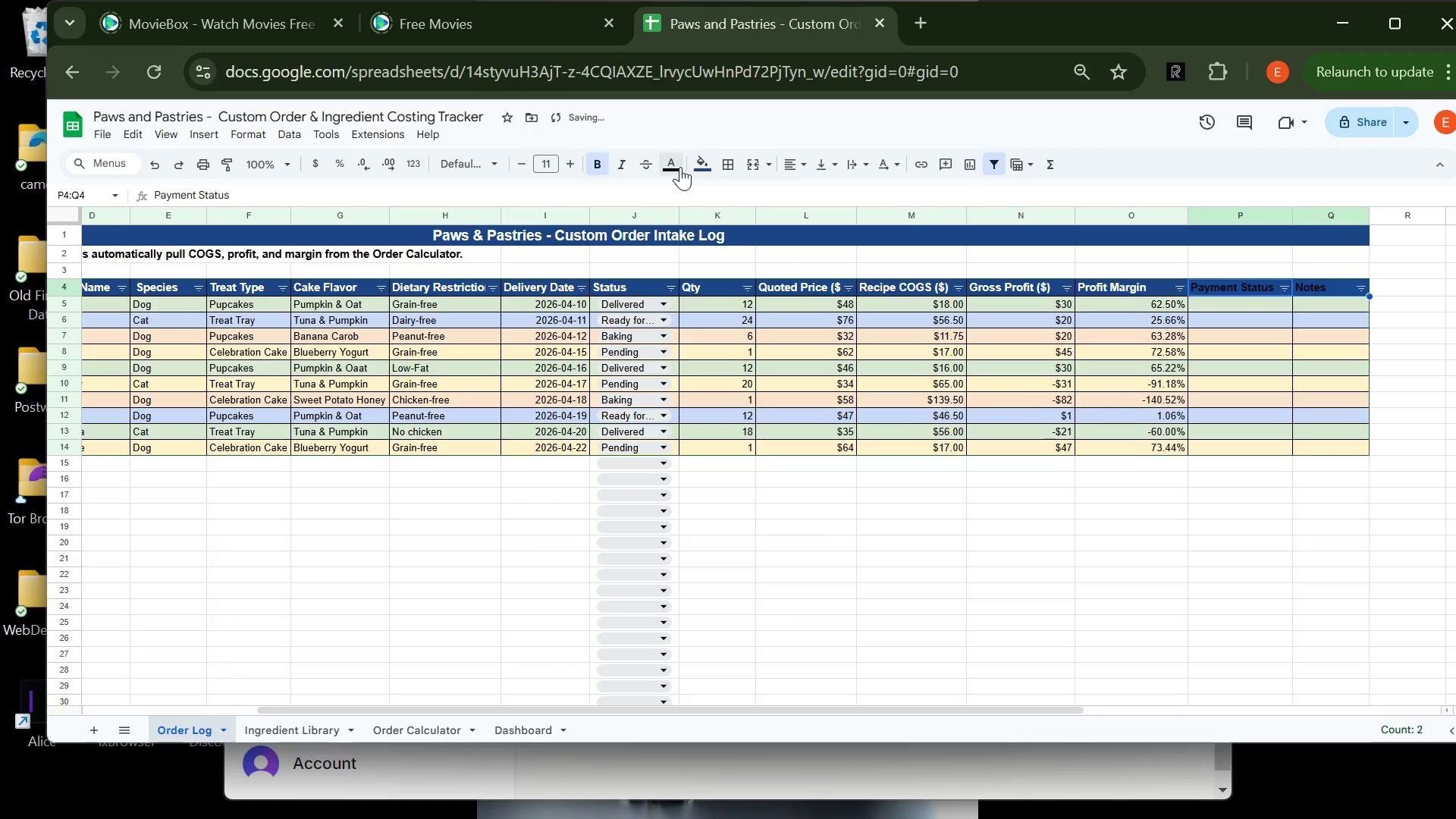 
left_click_drag(start_coordinate=[673, 167], to_coordinate=[827, 218])
 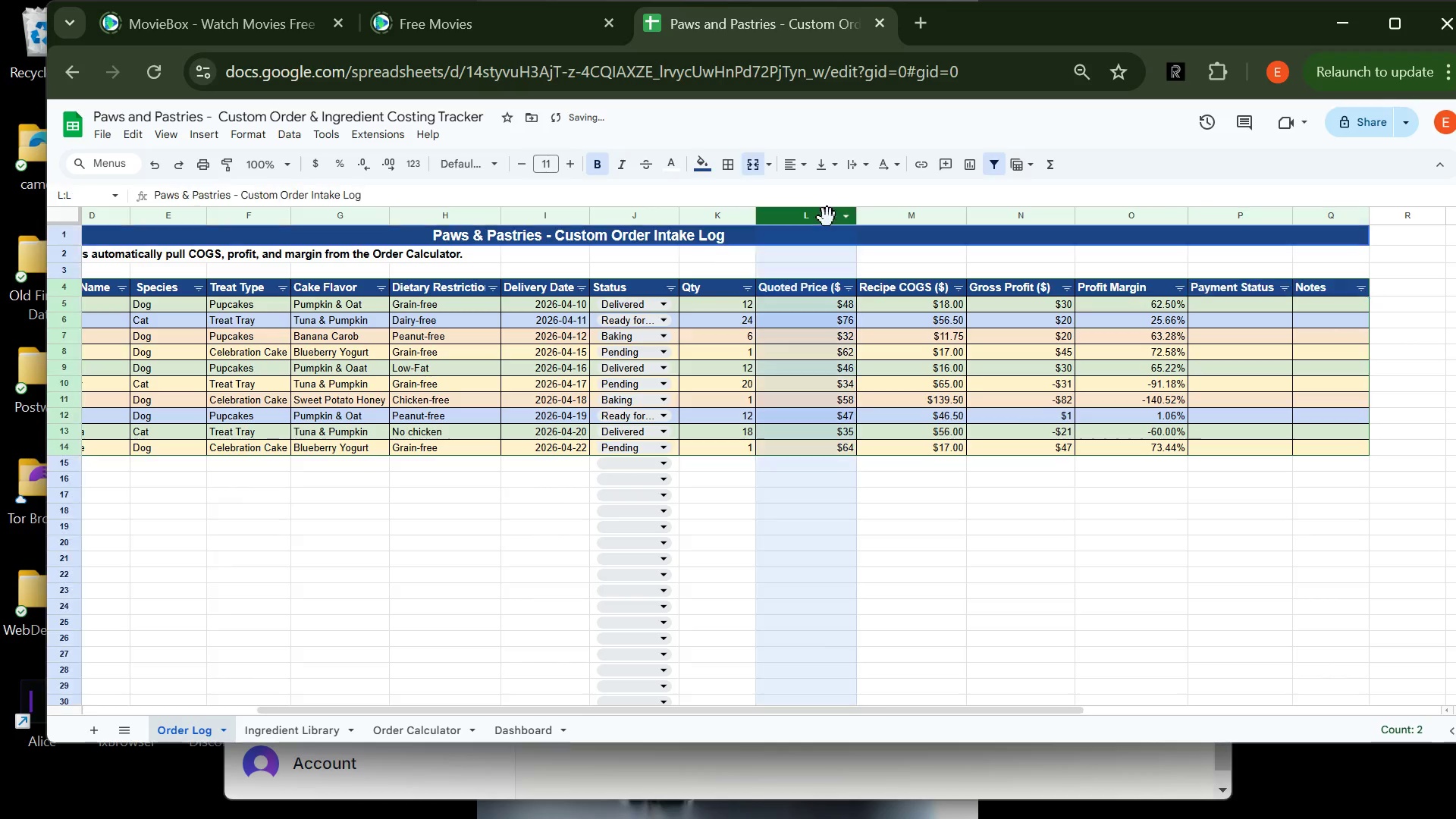 
left_click([827, 218])
 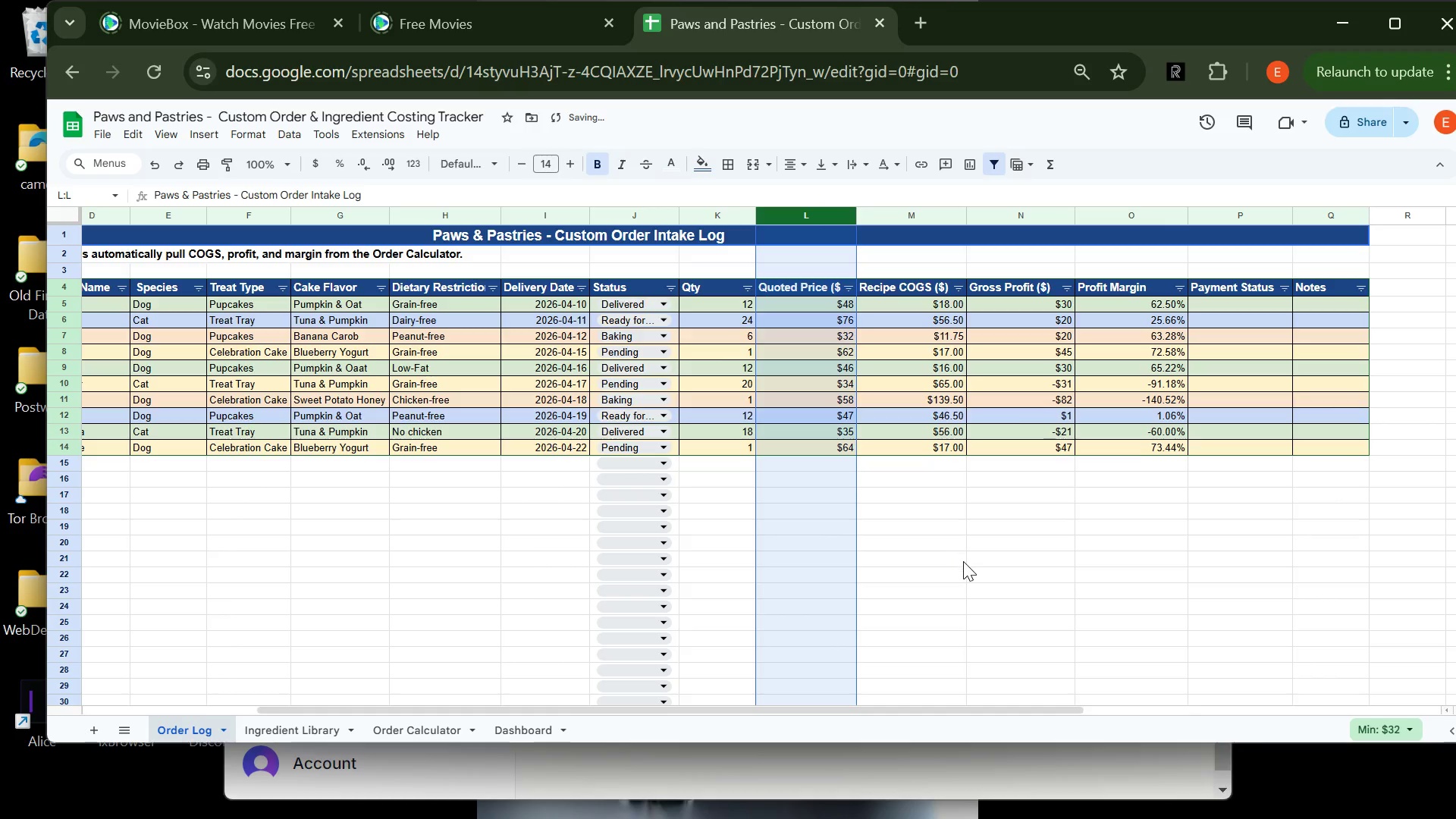 
left_click([963, 561])
 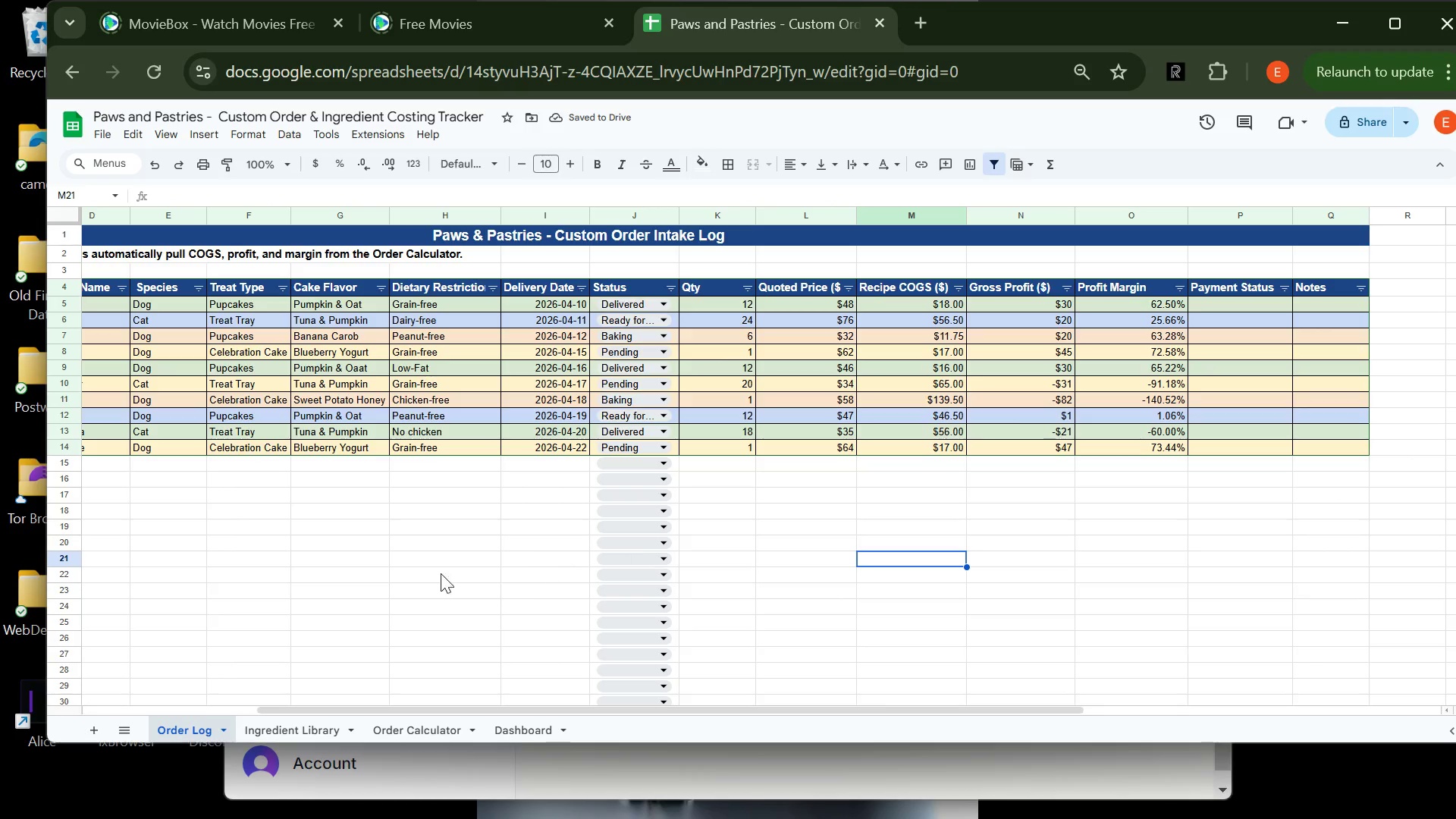 
left_click([369, 573])
 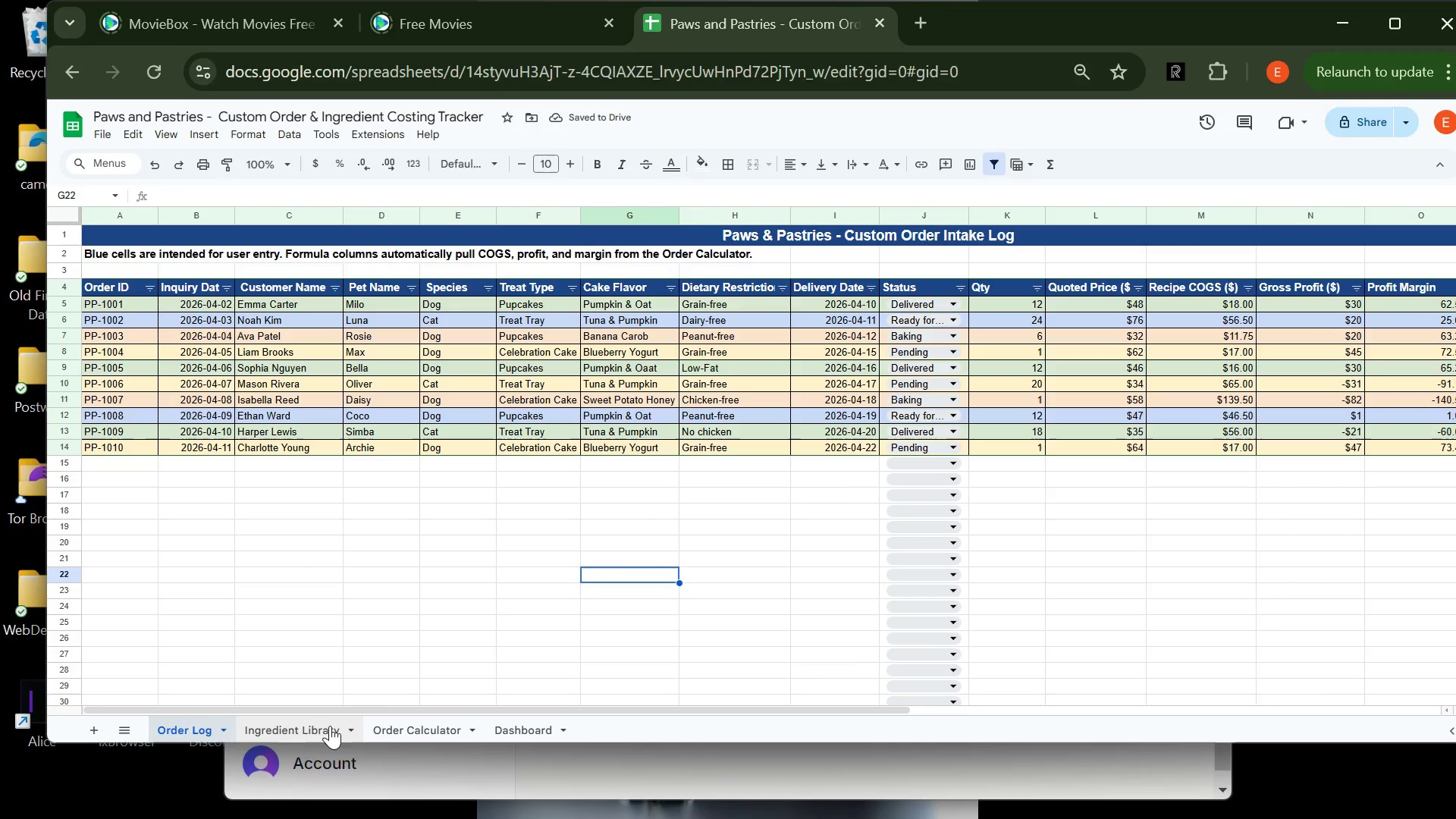 
left_click([305, 730])
 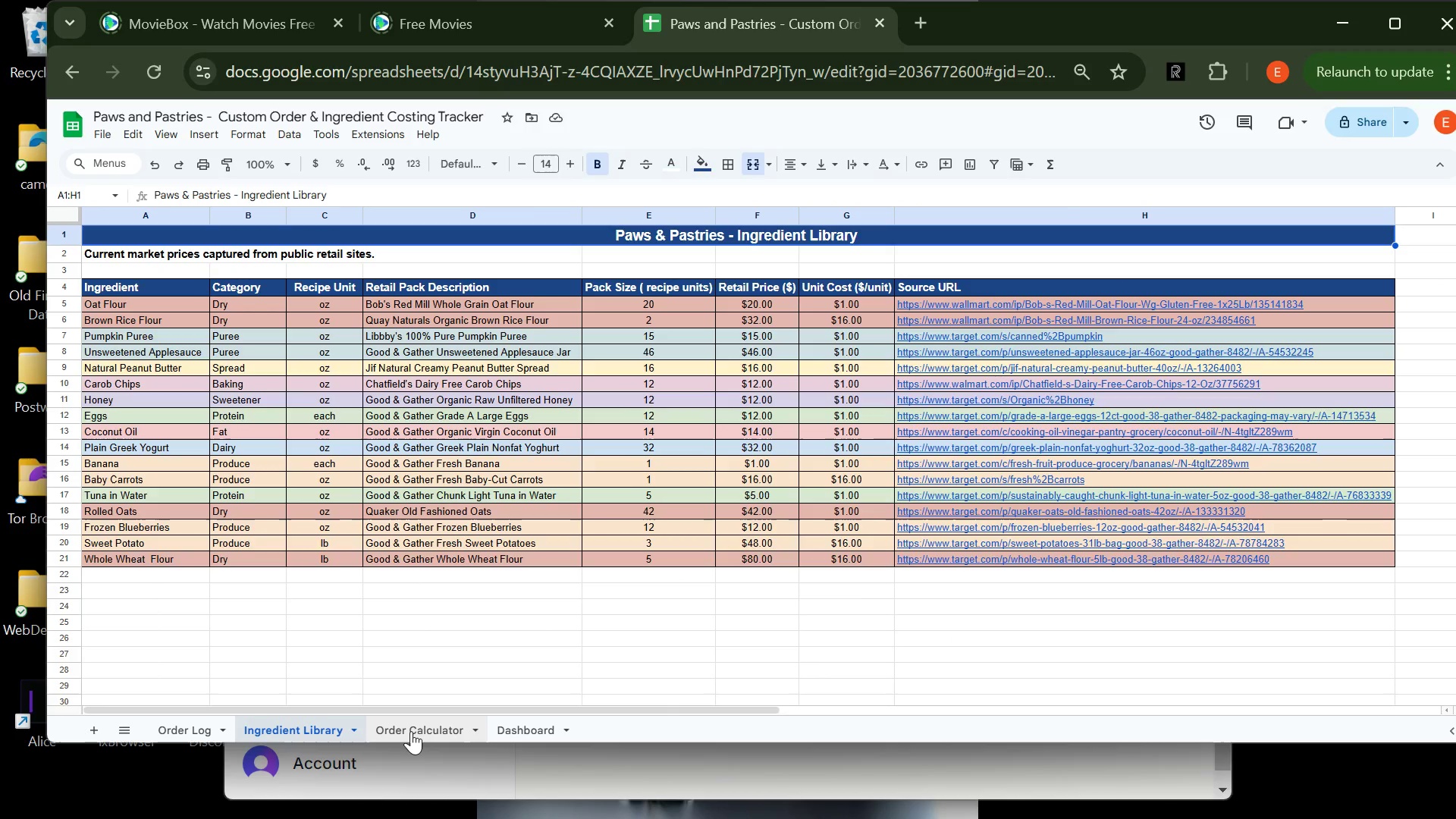 
left_click([412, 731])
 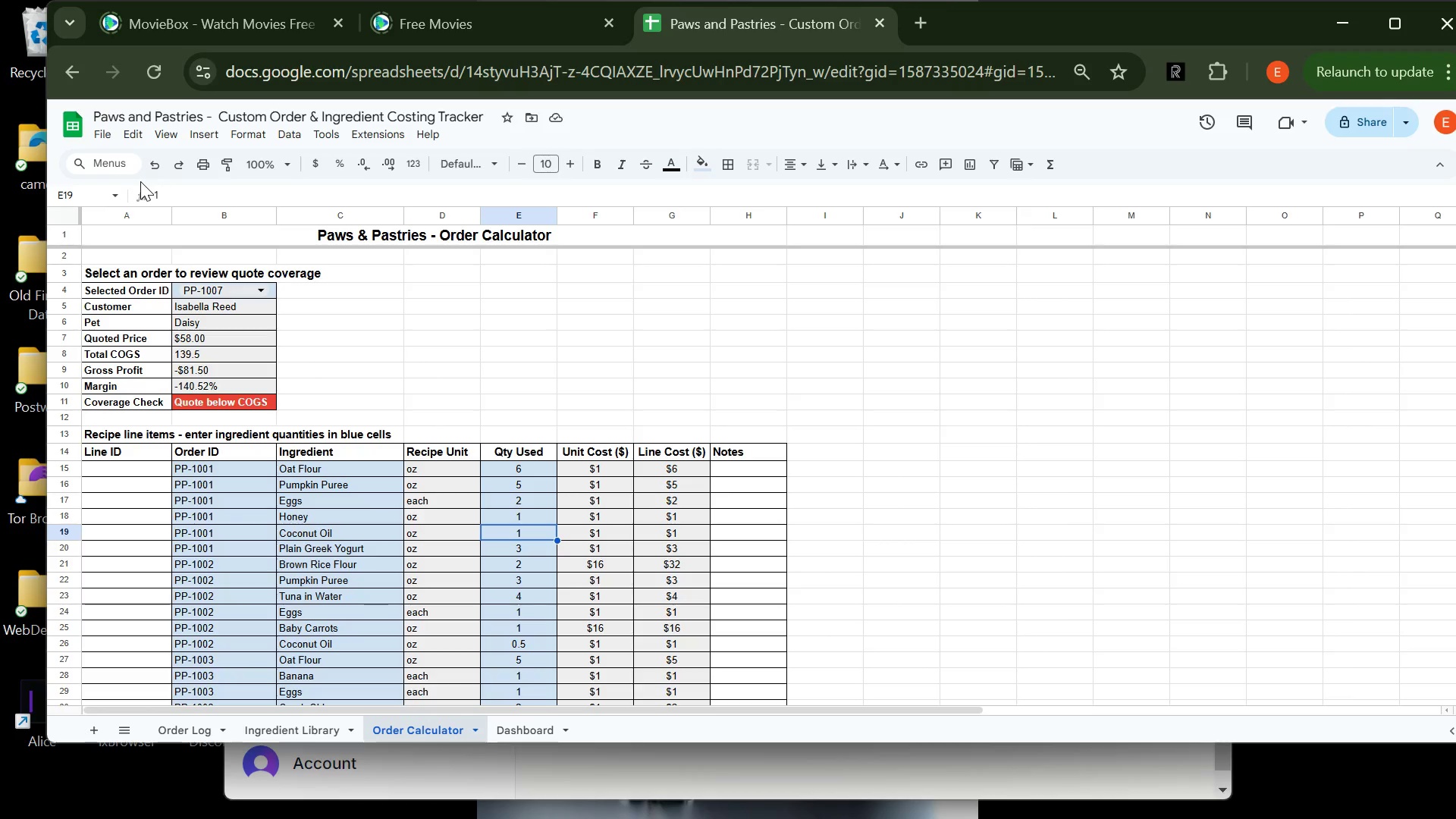 
left_click([155, 233])
 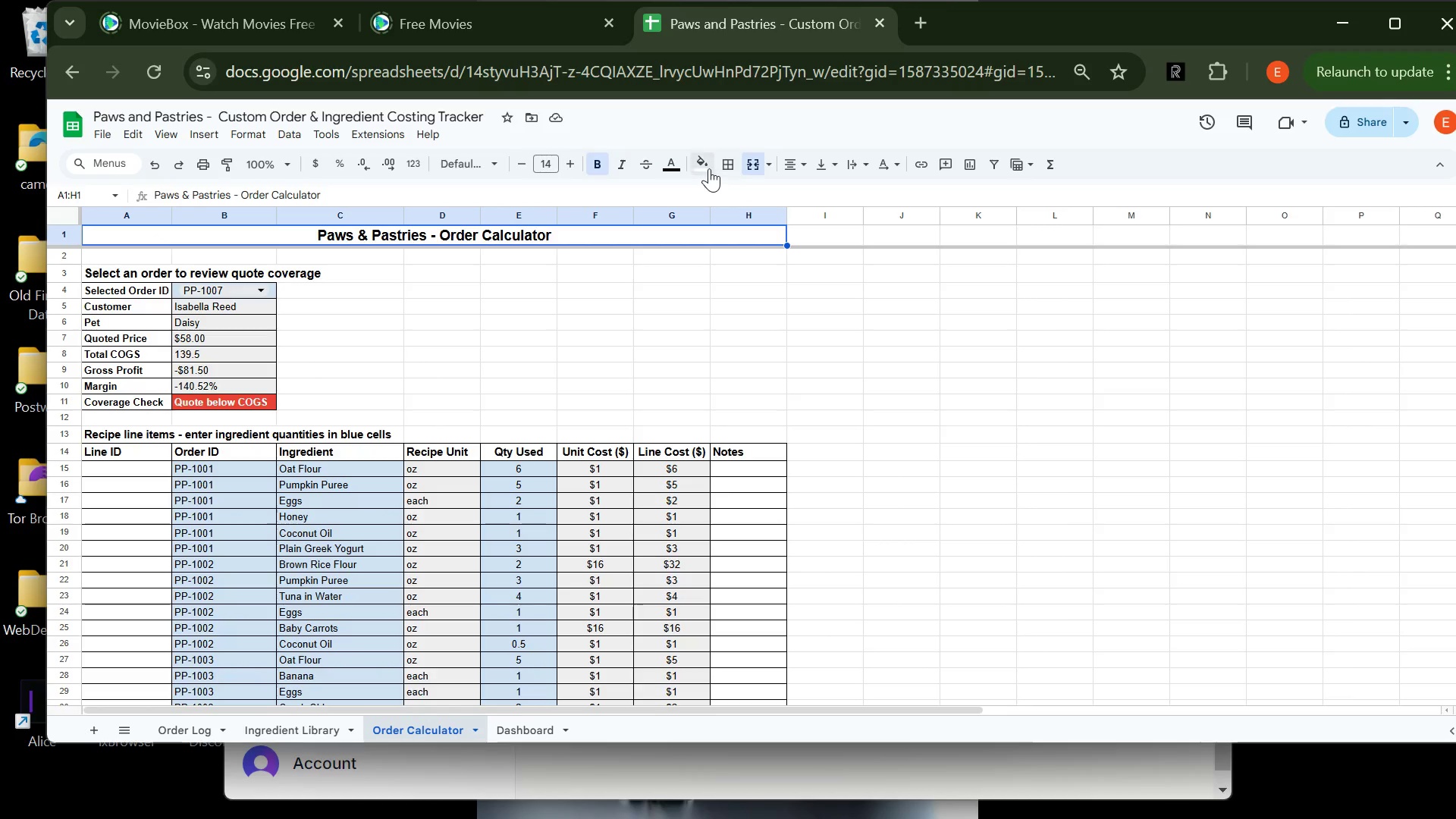 
left_click([709, 166])
 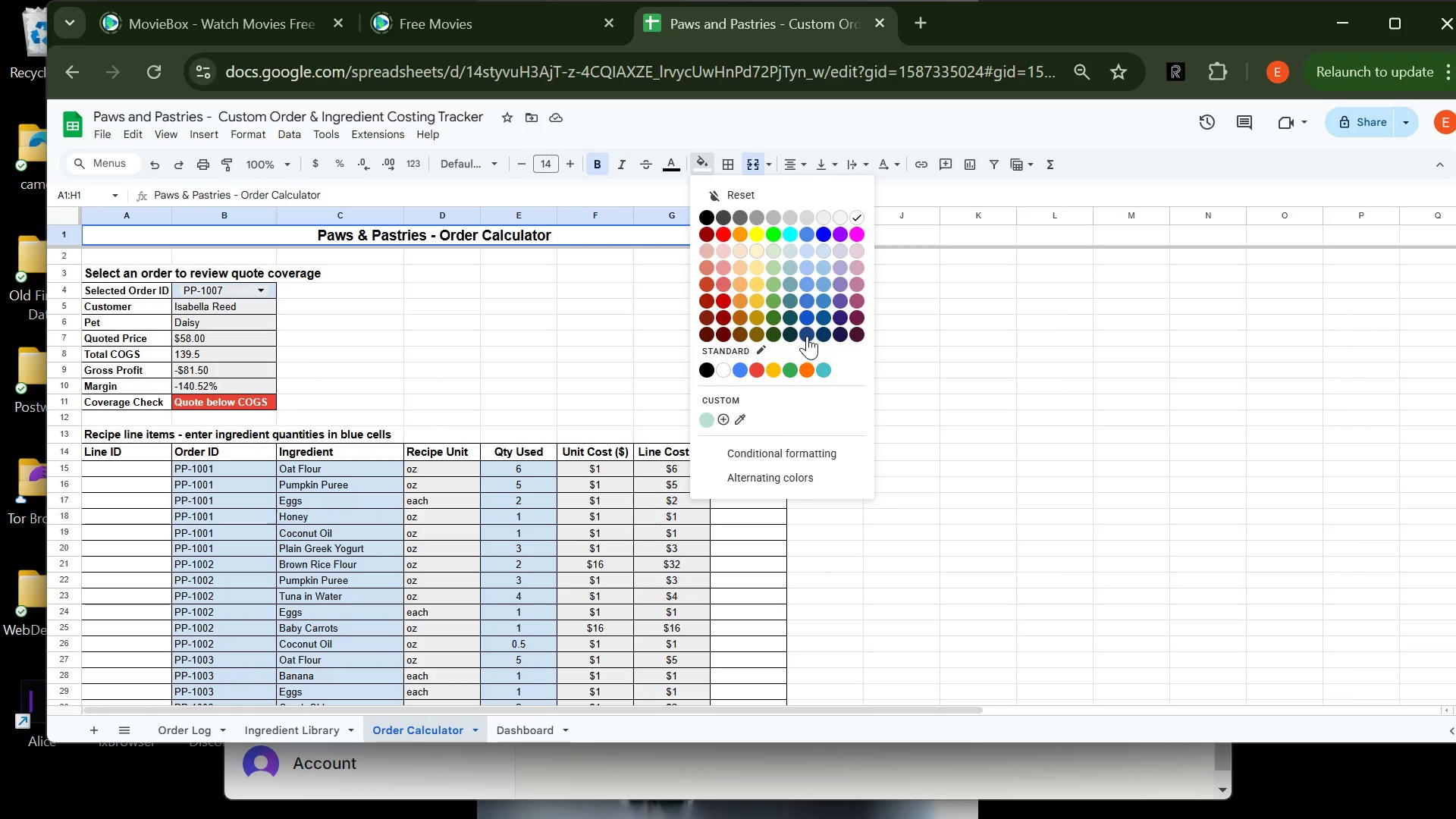 
left_click([807, 336])
 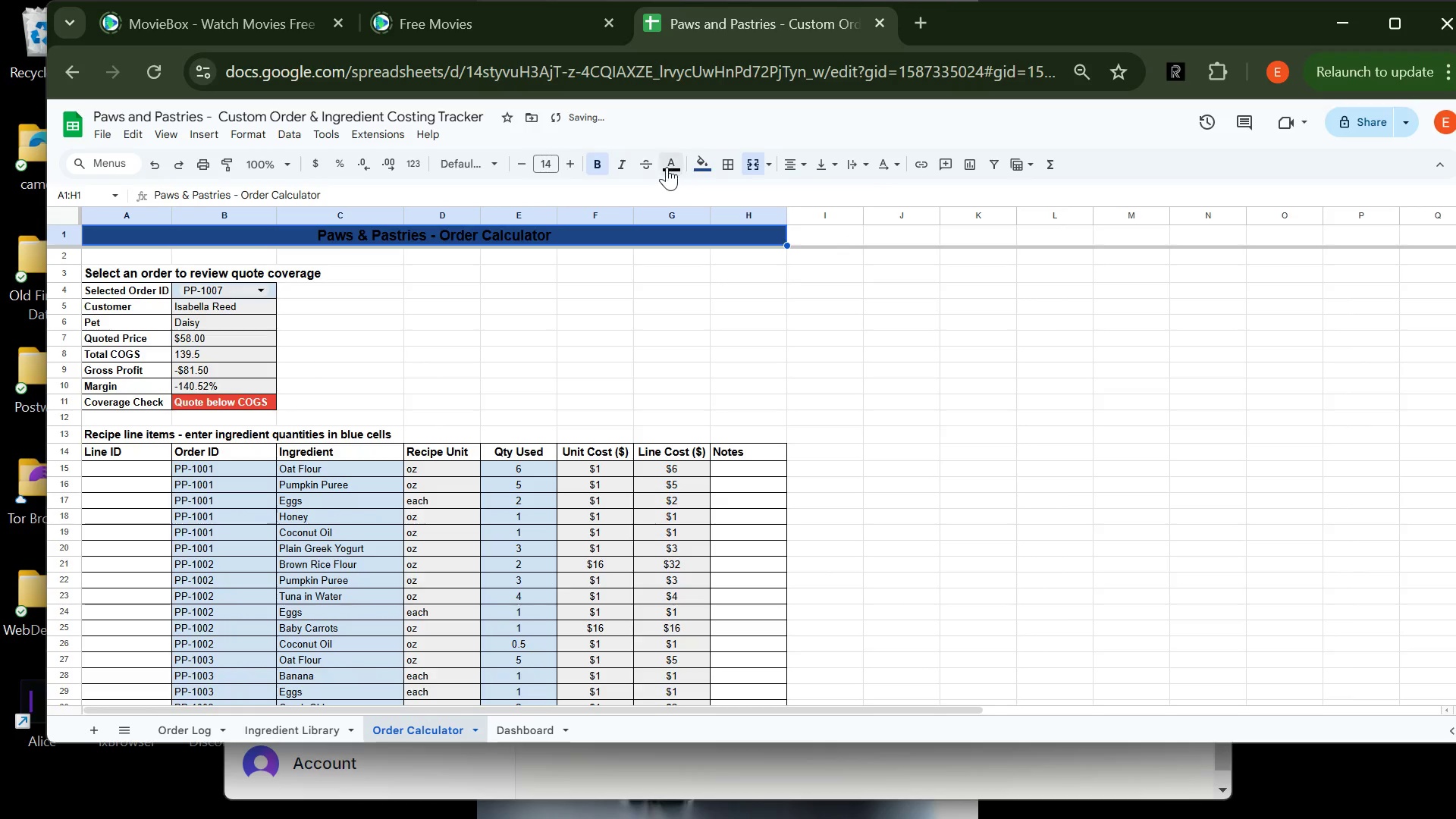 
left_click([667, 167])
 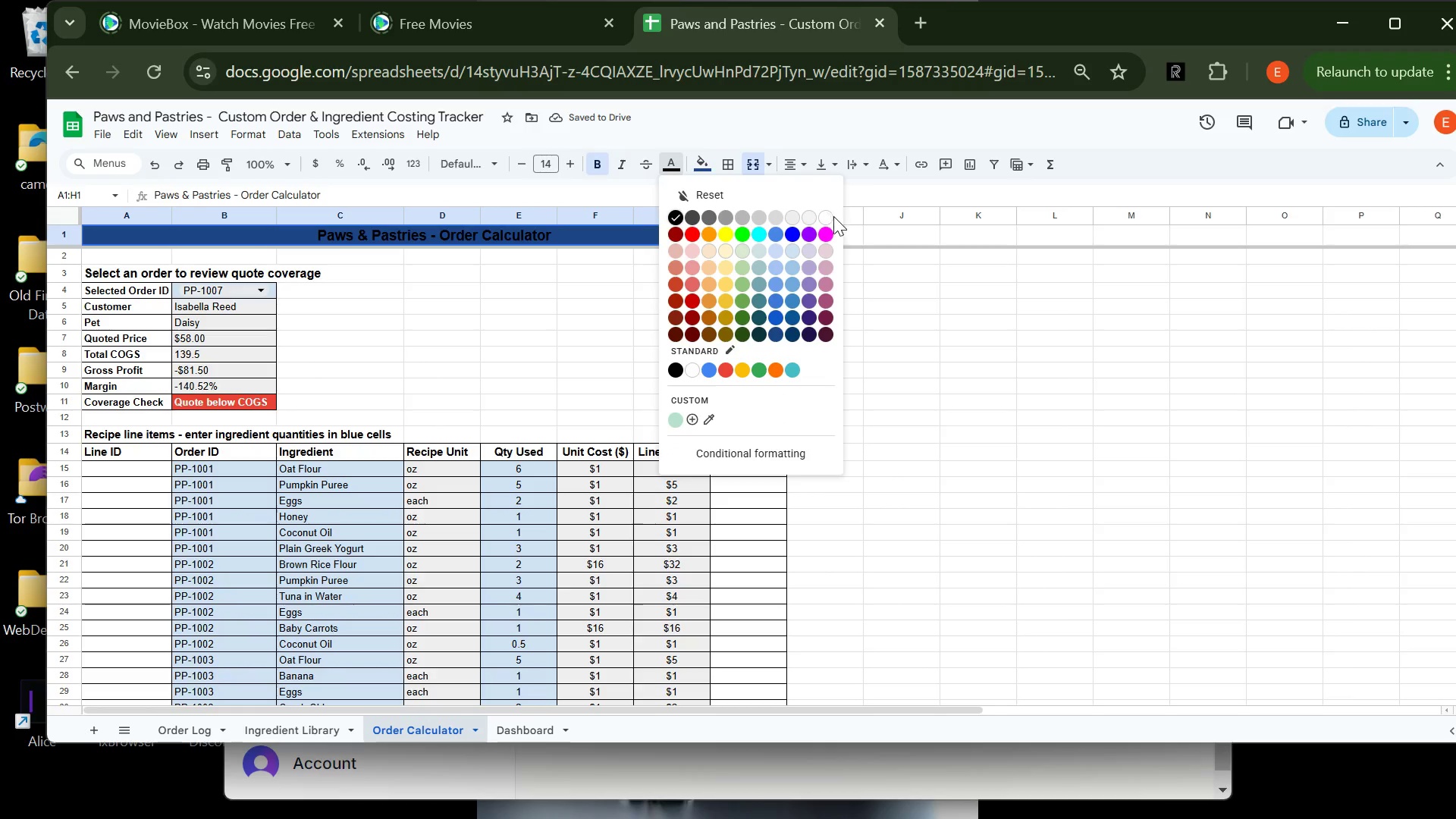 
left_click([825, 222])
 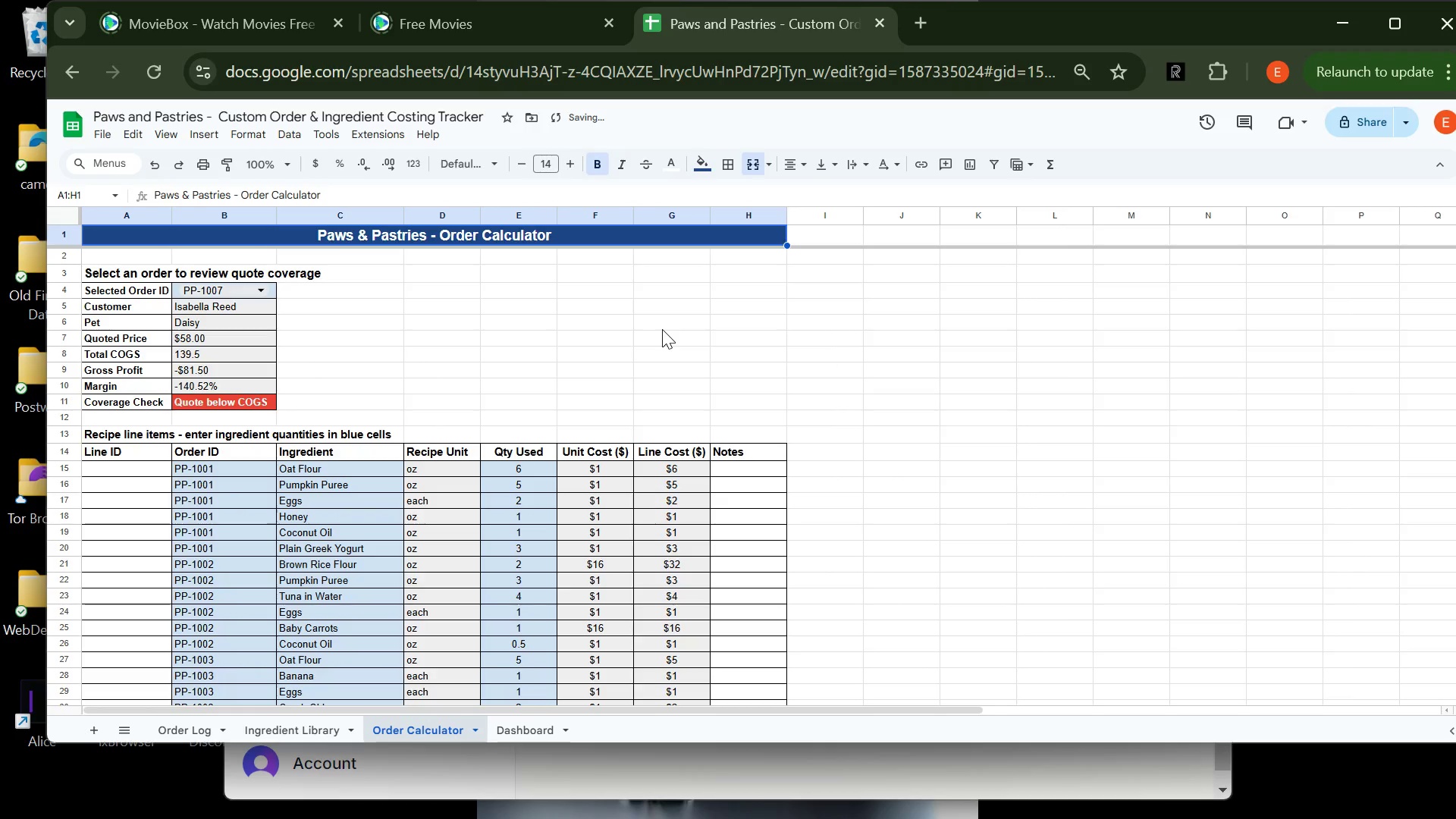 
left_click([662, 329])
 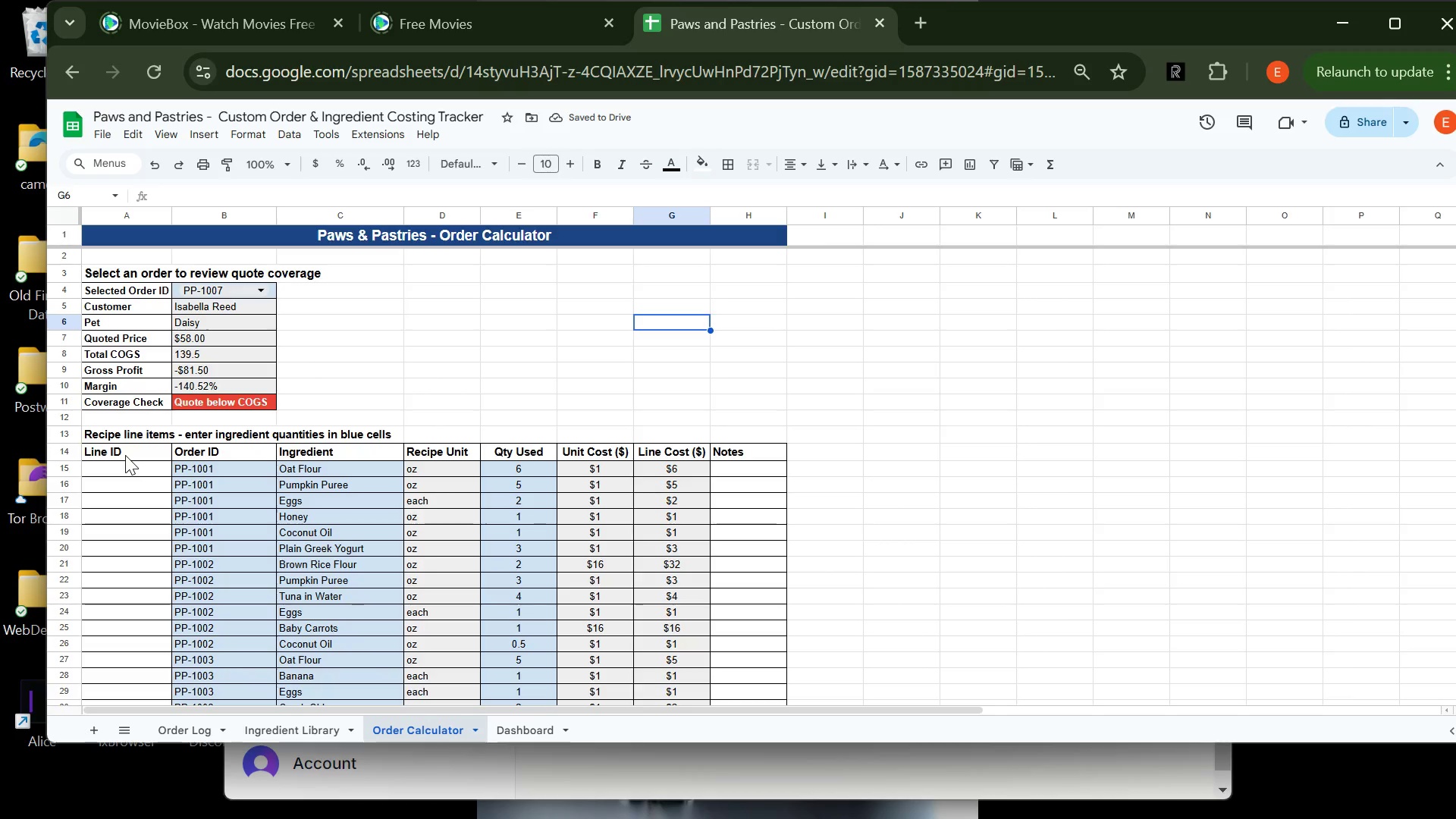 
left_click_drag(start_coordinate=[125, 455], to_coordinate=[727, 447])
 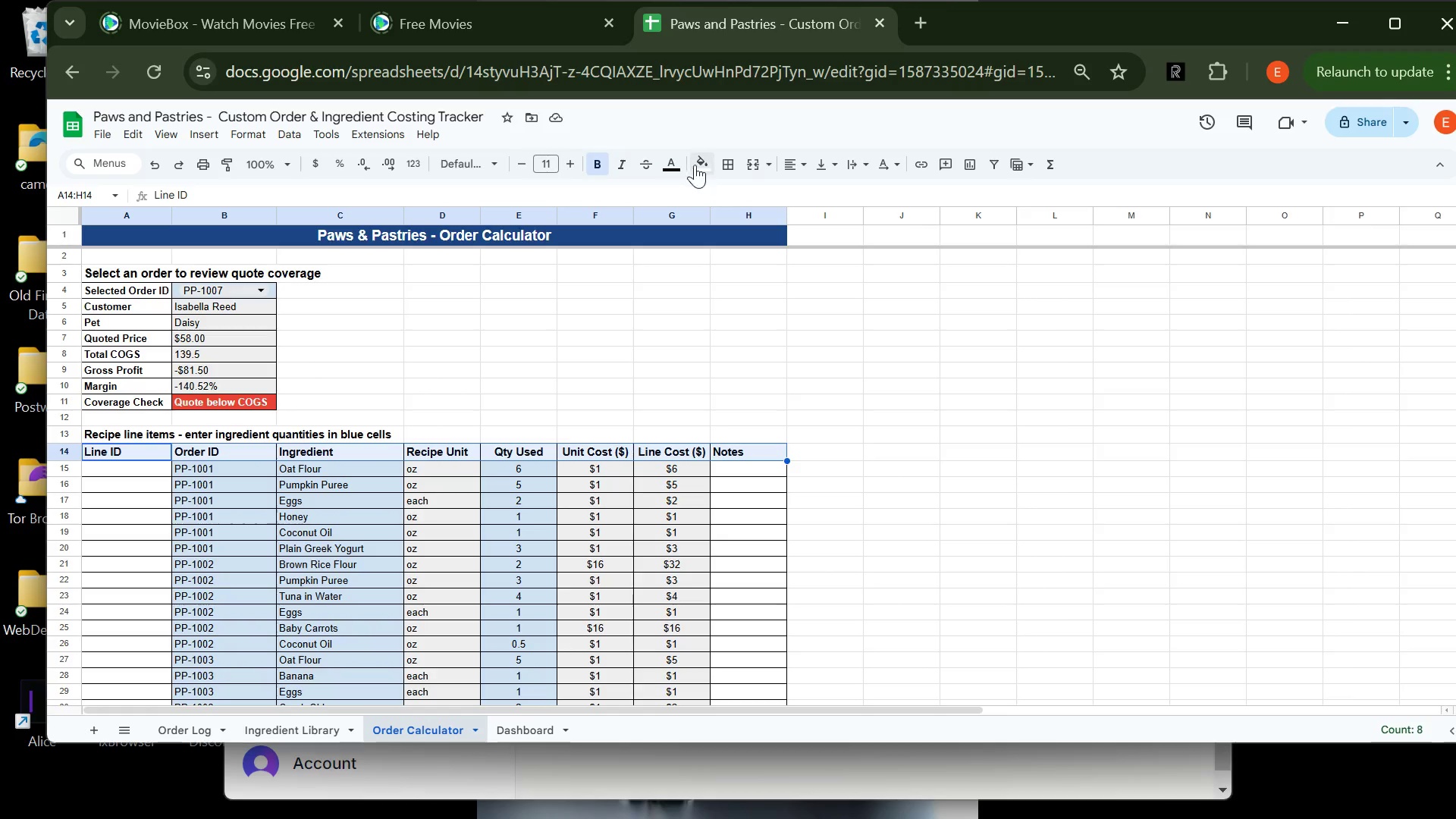 
left_click([700, 165])
 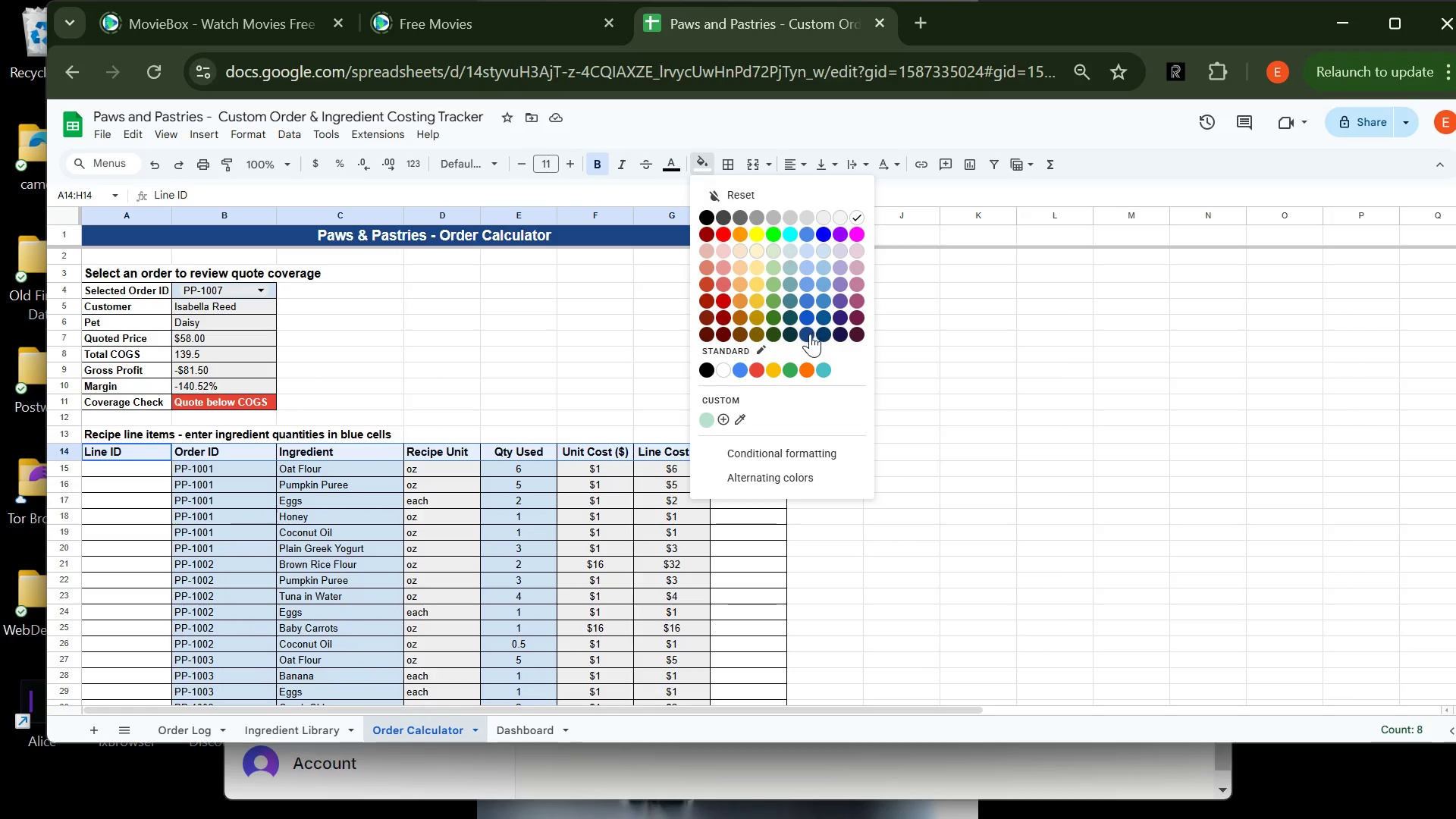 
left_click([808, 332])
 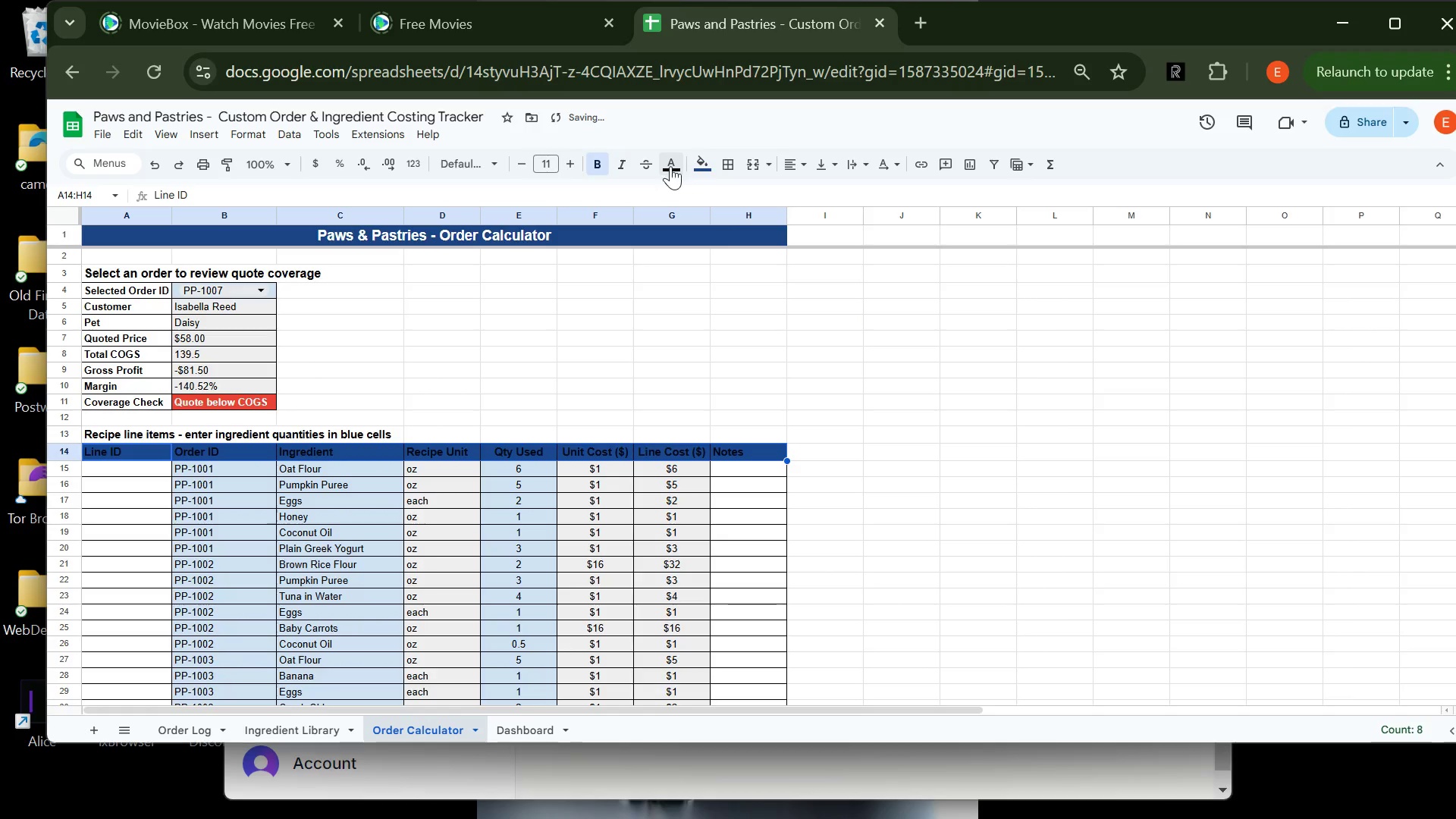 
left_click_drag(start_coordinate=[670, 165], to_coordinate=[831, 218])
 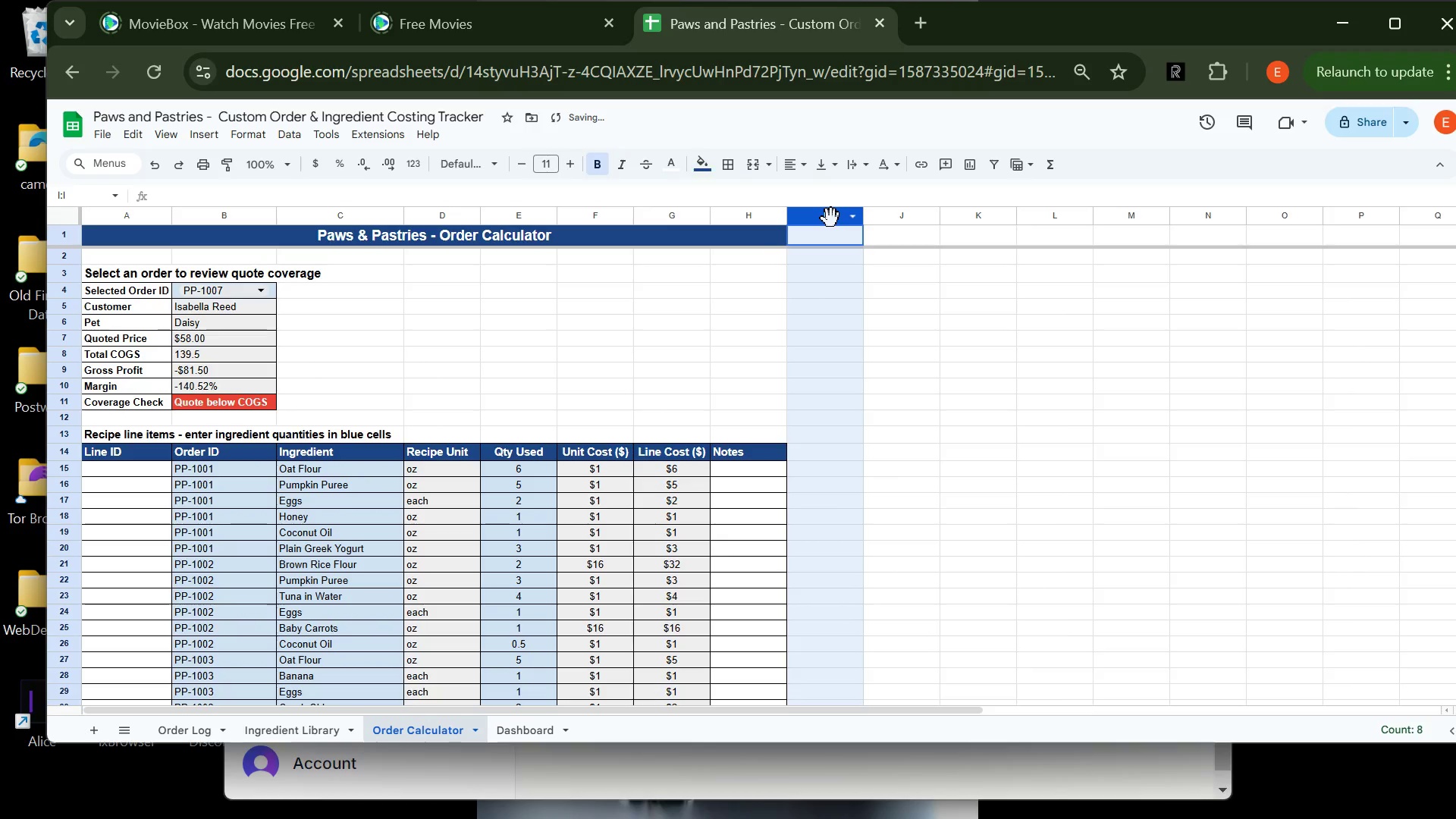 
left_click([831, 218])
 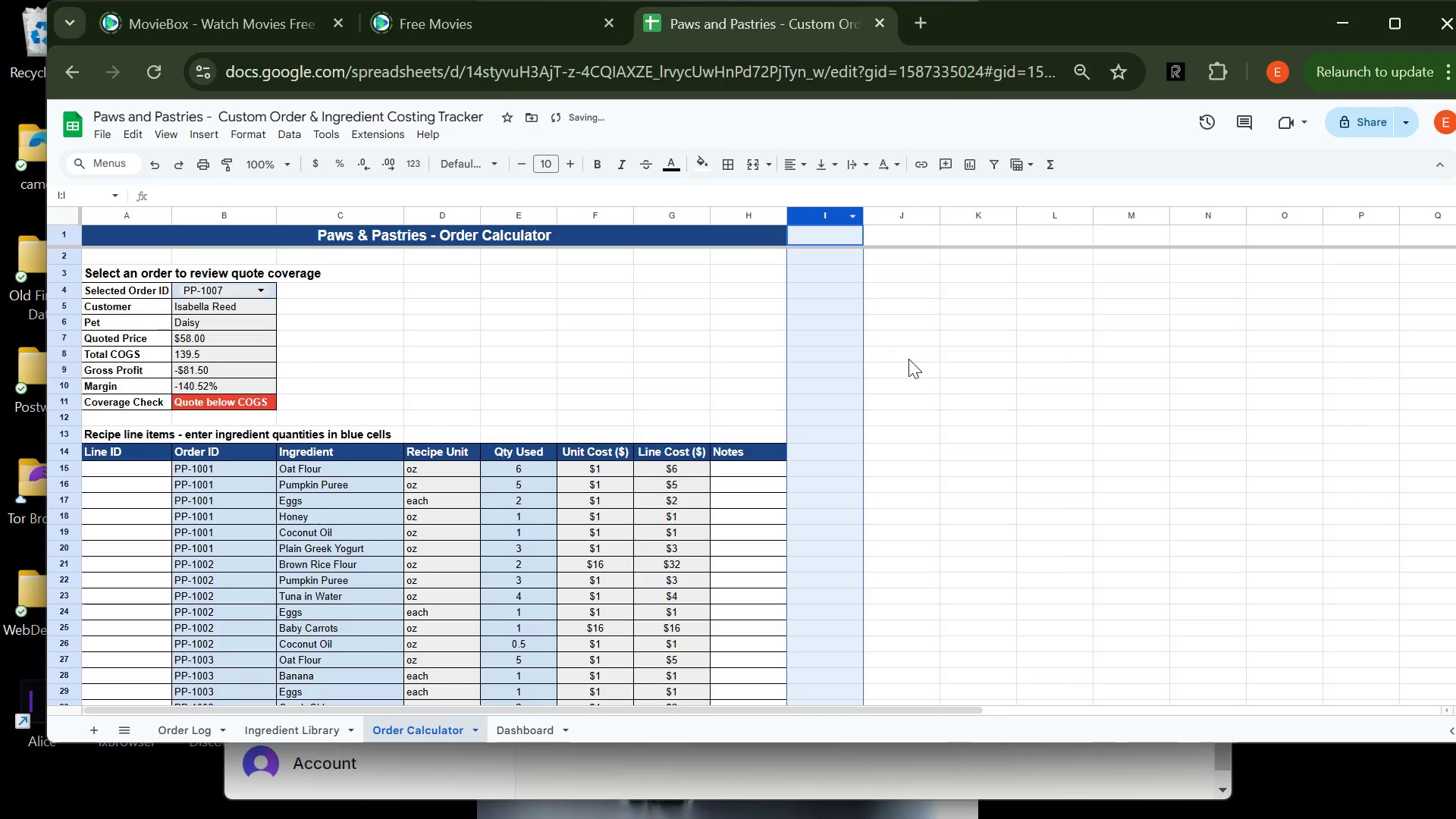 
left_click([948, 374])
 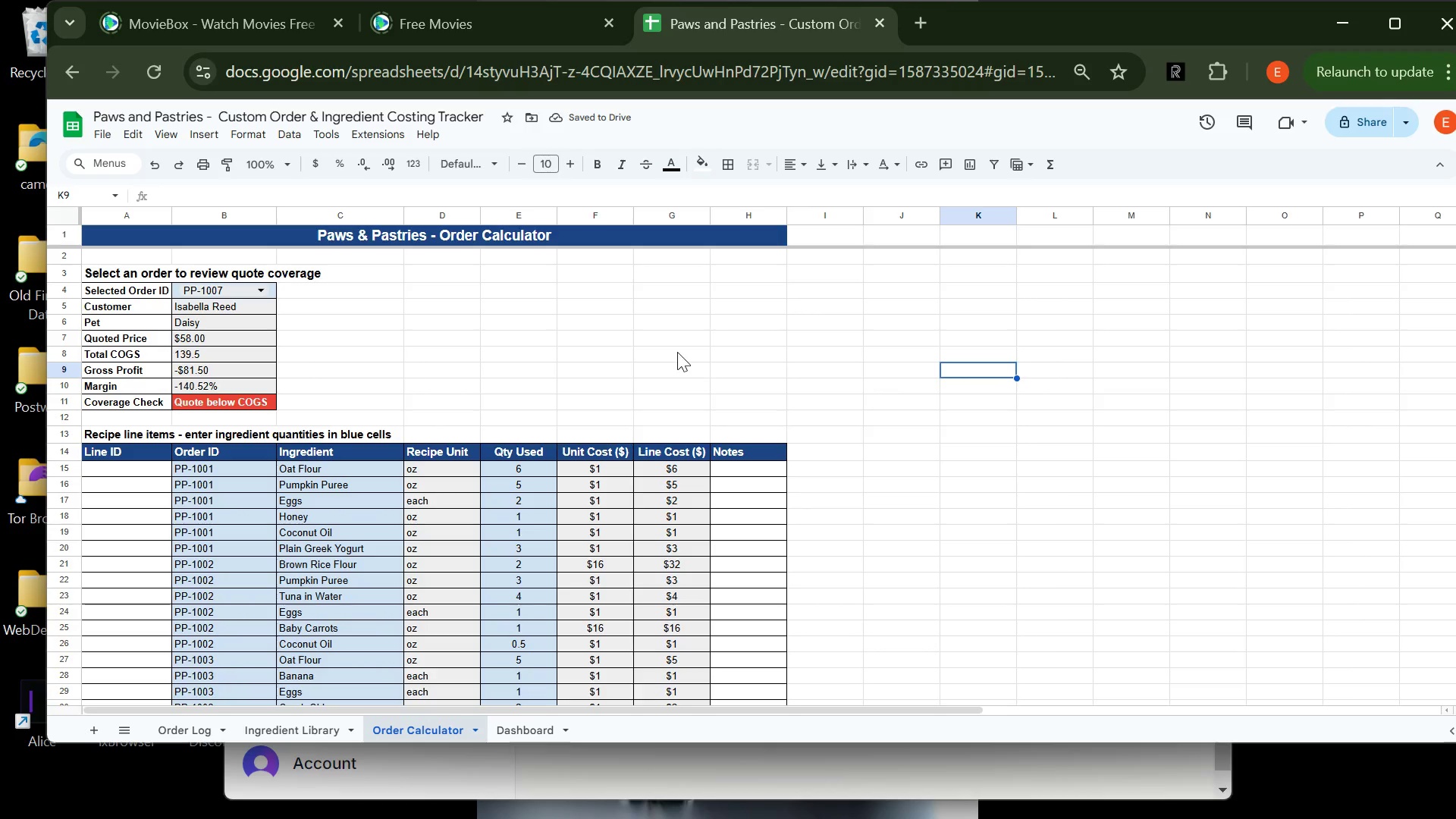 
left_click([667, 347])
 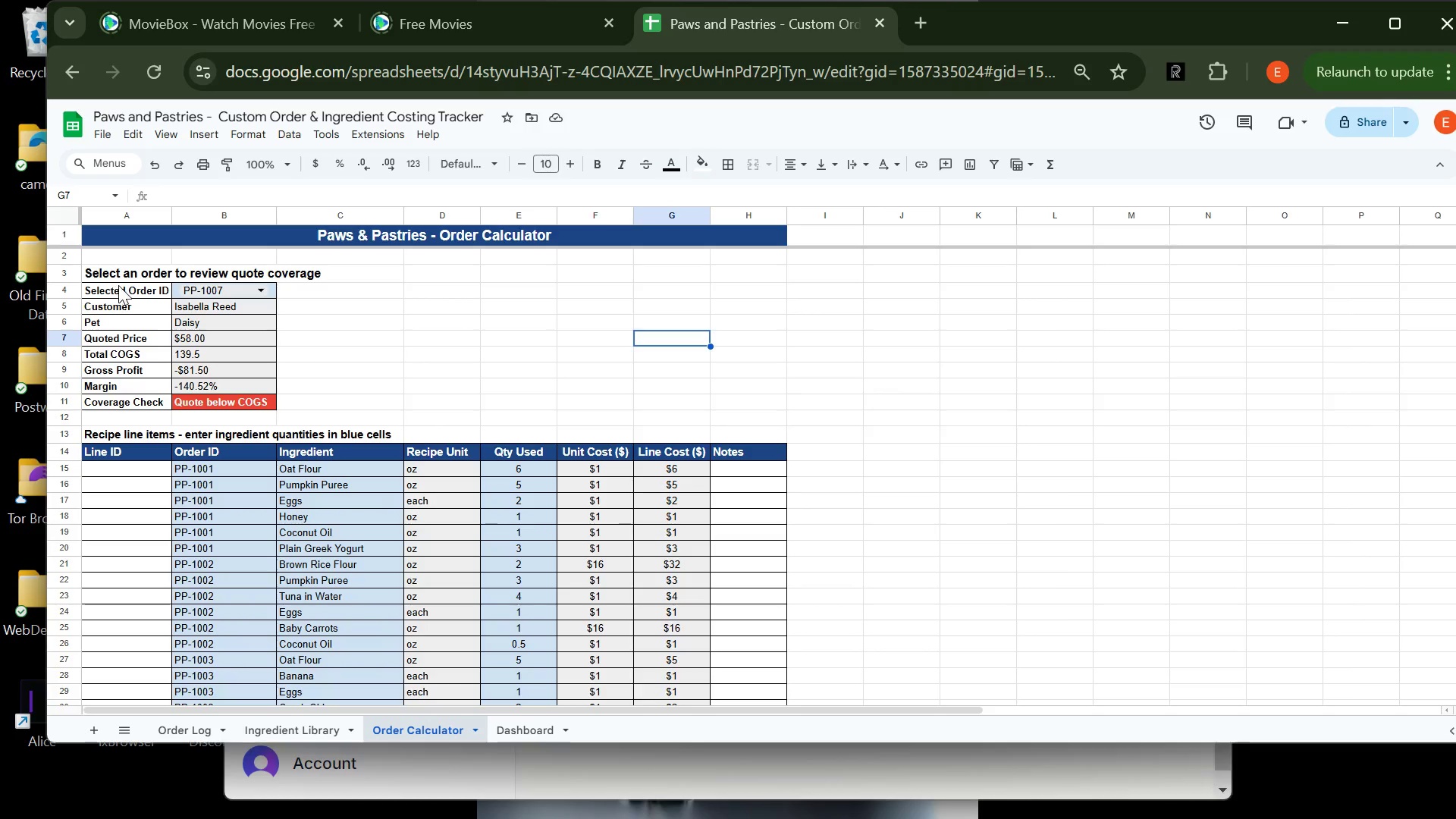 
left_click([121, 288])
 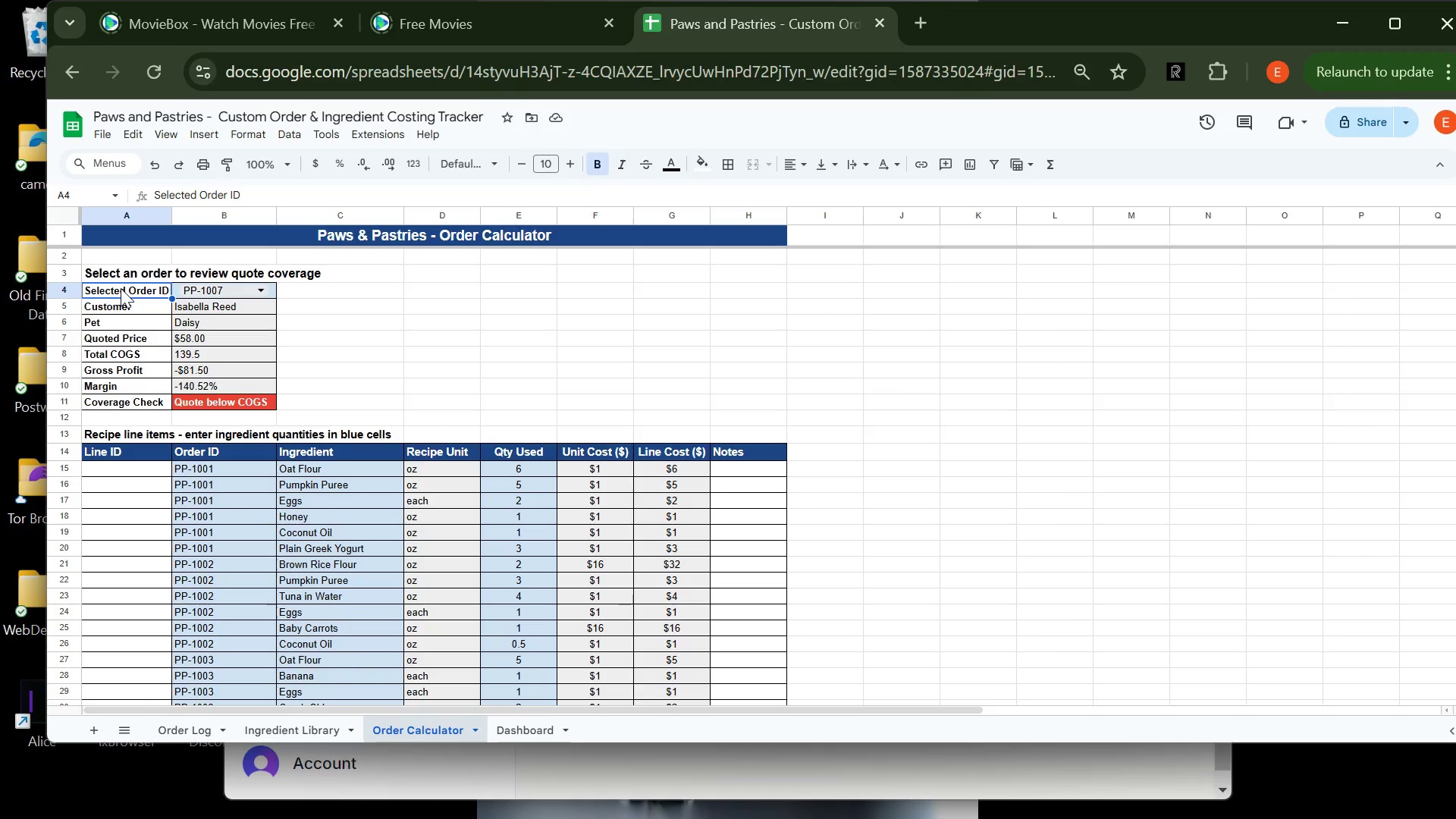 
left_click_drag(start_coordinate=[121, 288], to_coordinate=[140, 400])
 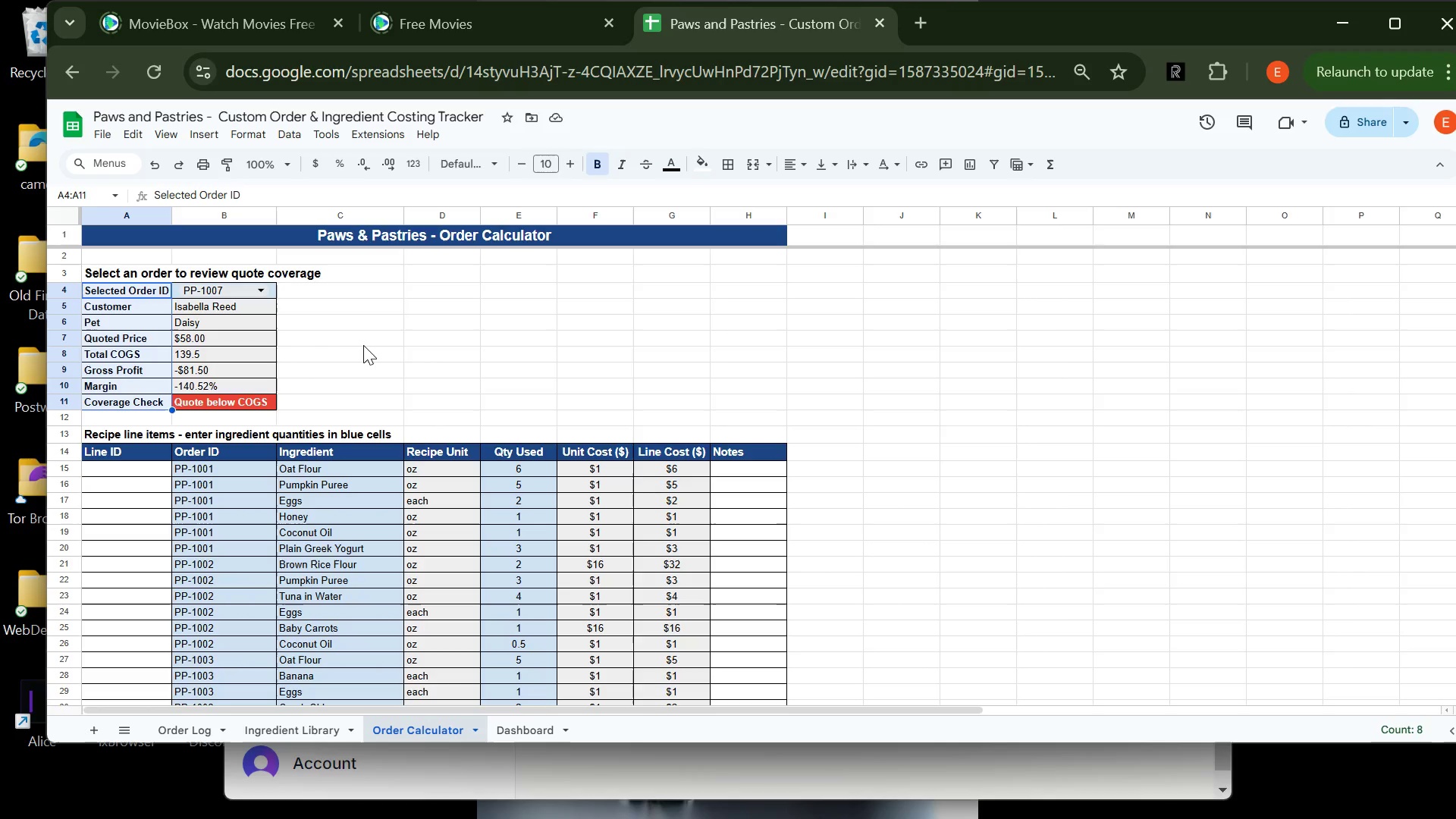 
left_click([435, 338])
 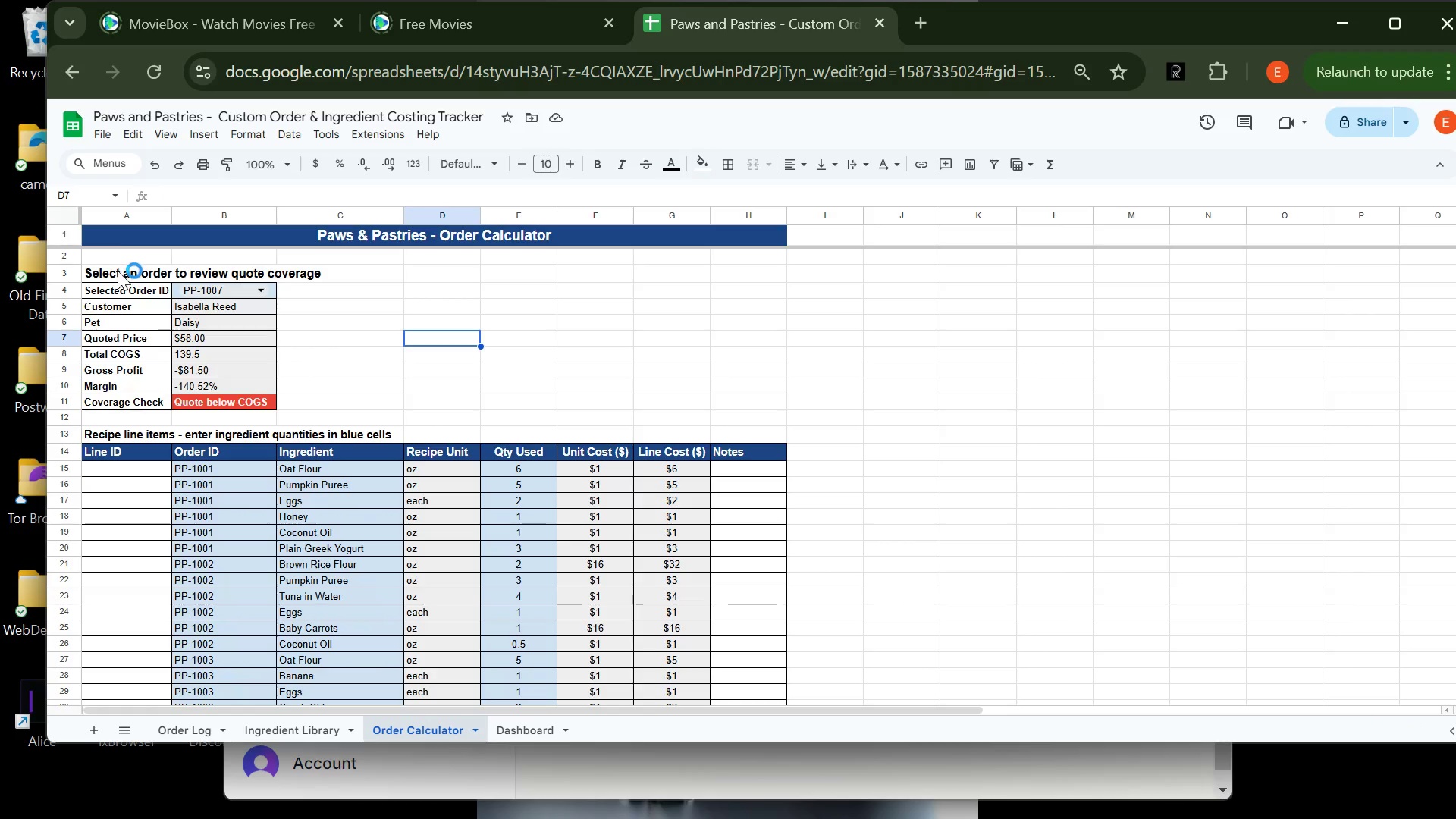 
left_click([119, 271])
 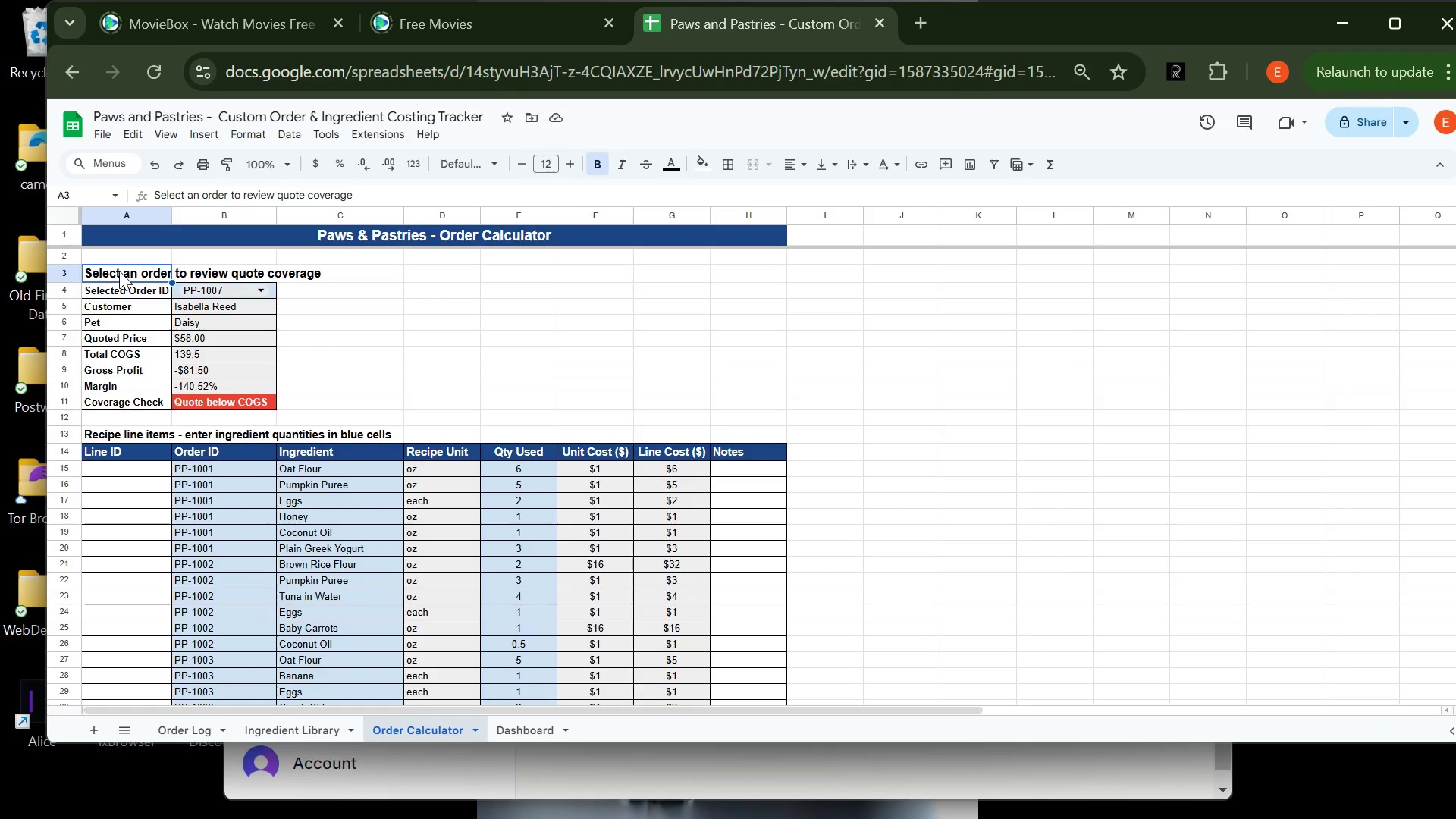 
left_click_drag(start_coordinate=[119, 271], to_coordinate=[261, 280])
 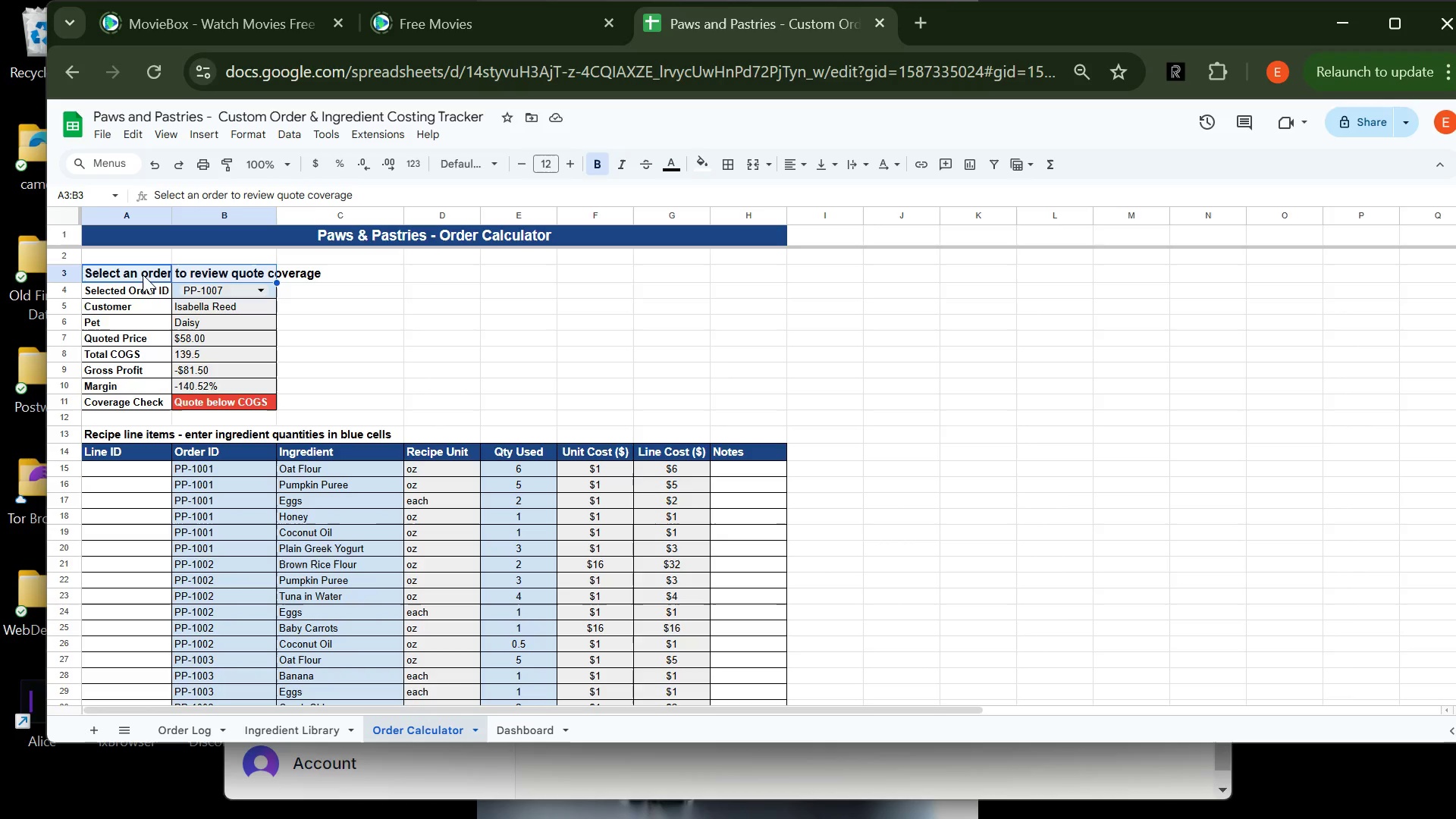 
left_click([143, 275])